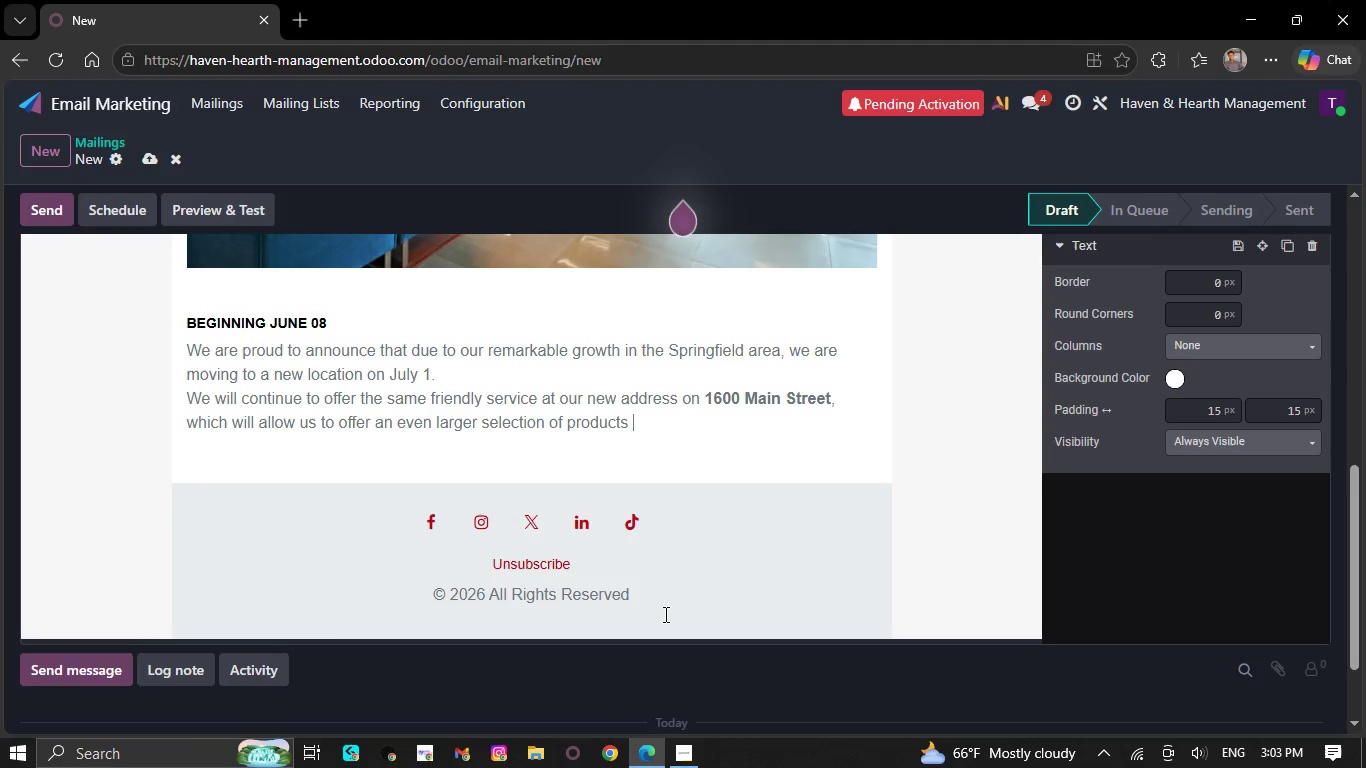 
key(Backspace)
 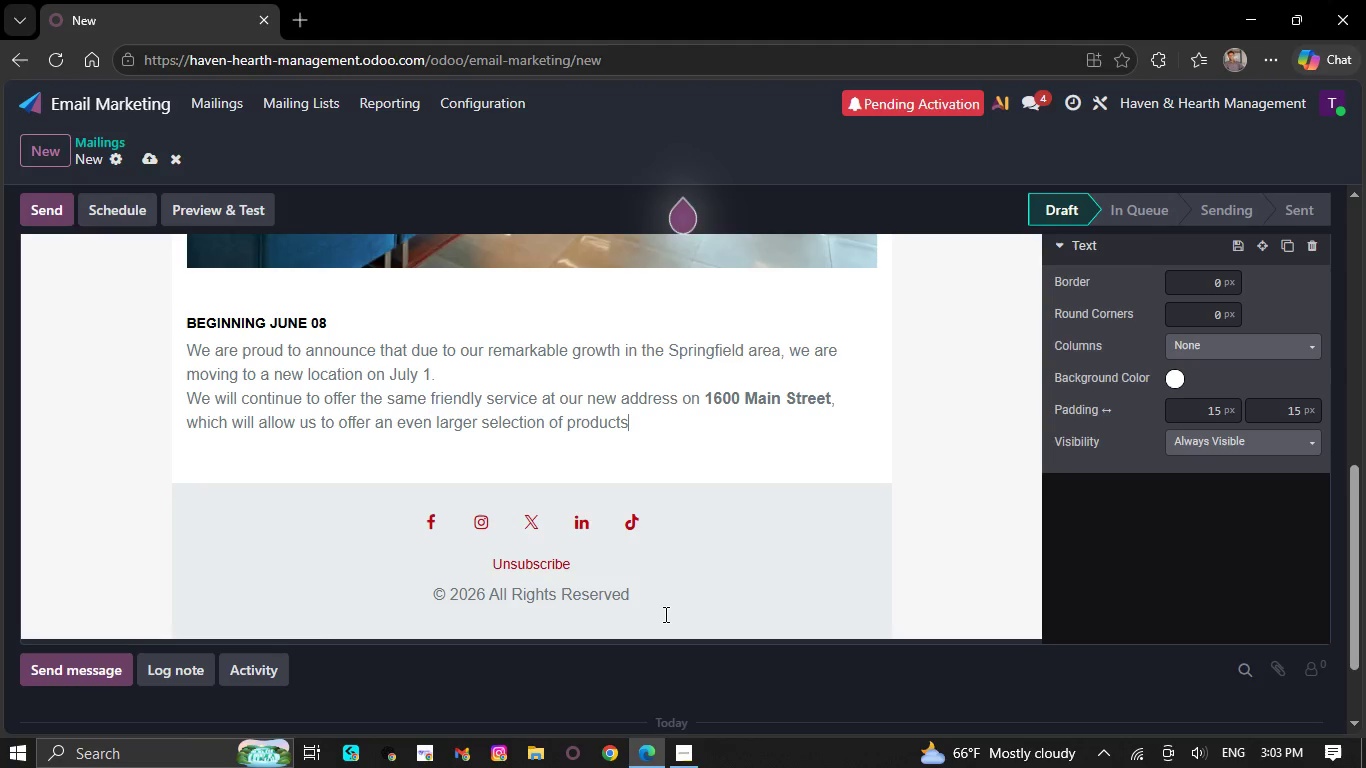 
key(Backspace)
 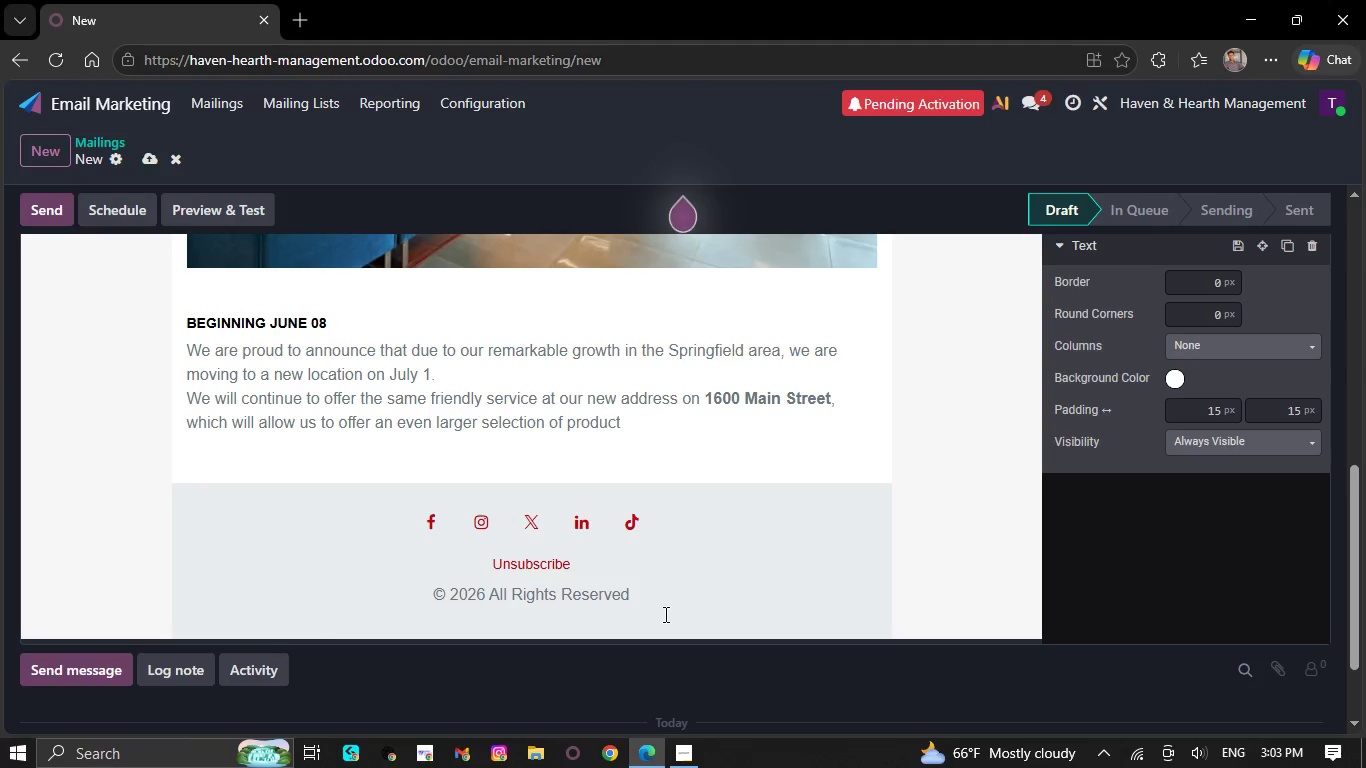 
key(Backspace)
 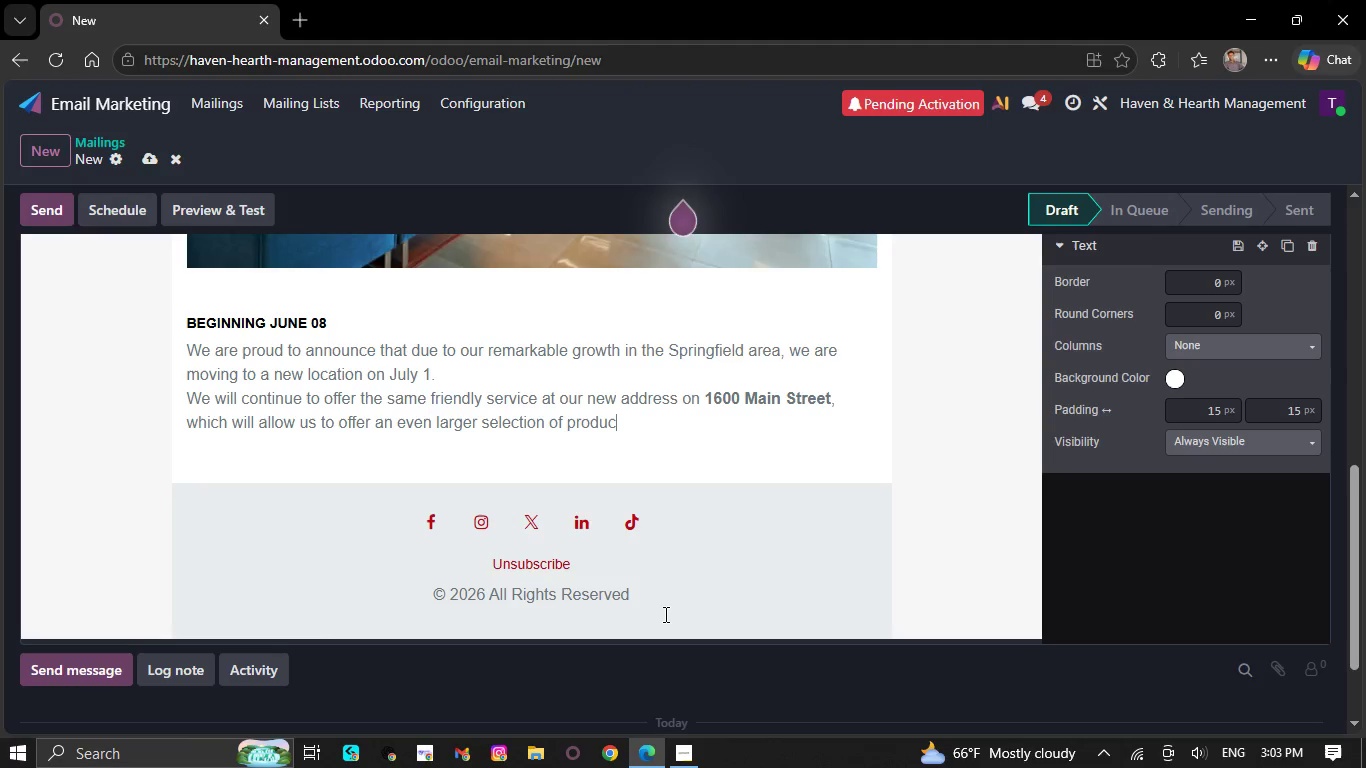 
key(Backspace)
 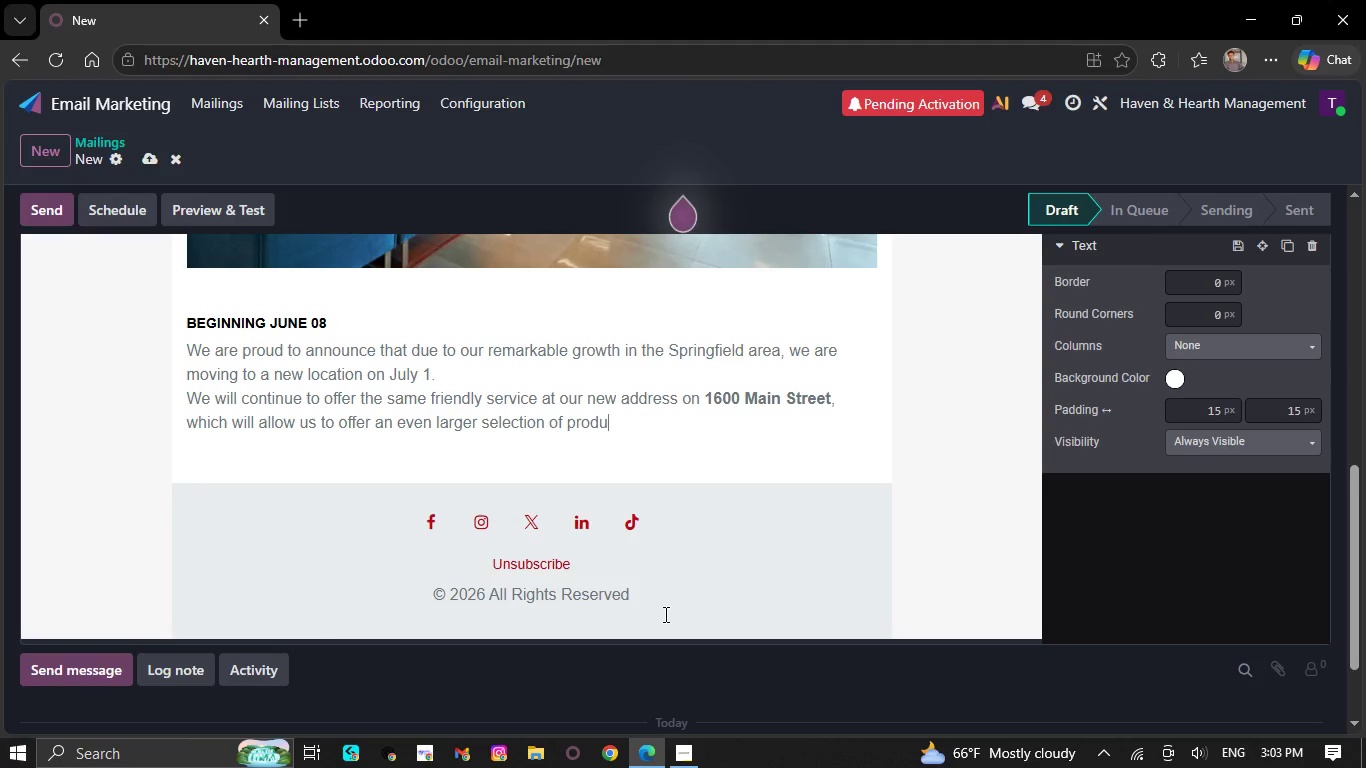 
key(Backspace)
 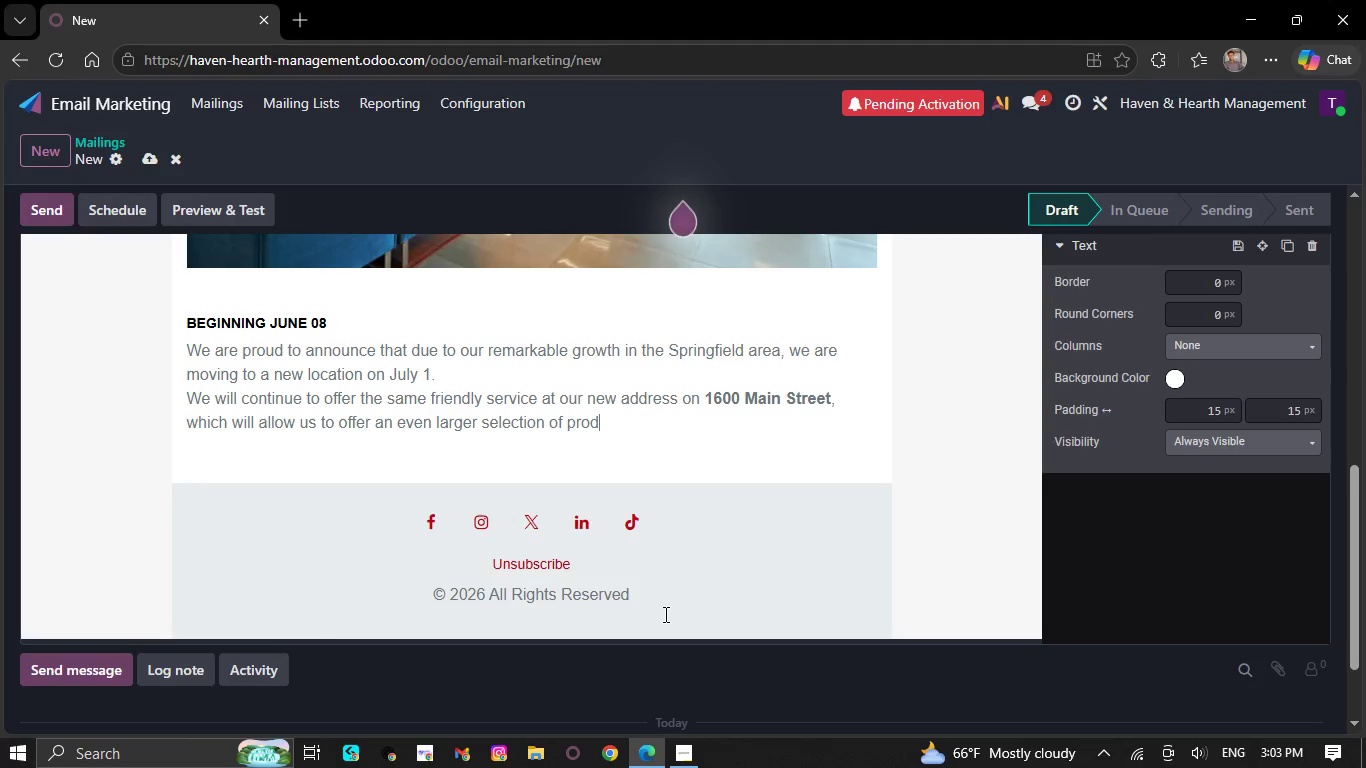 
key(Backspace)
 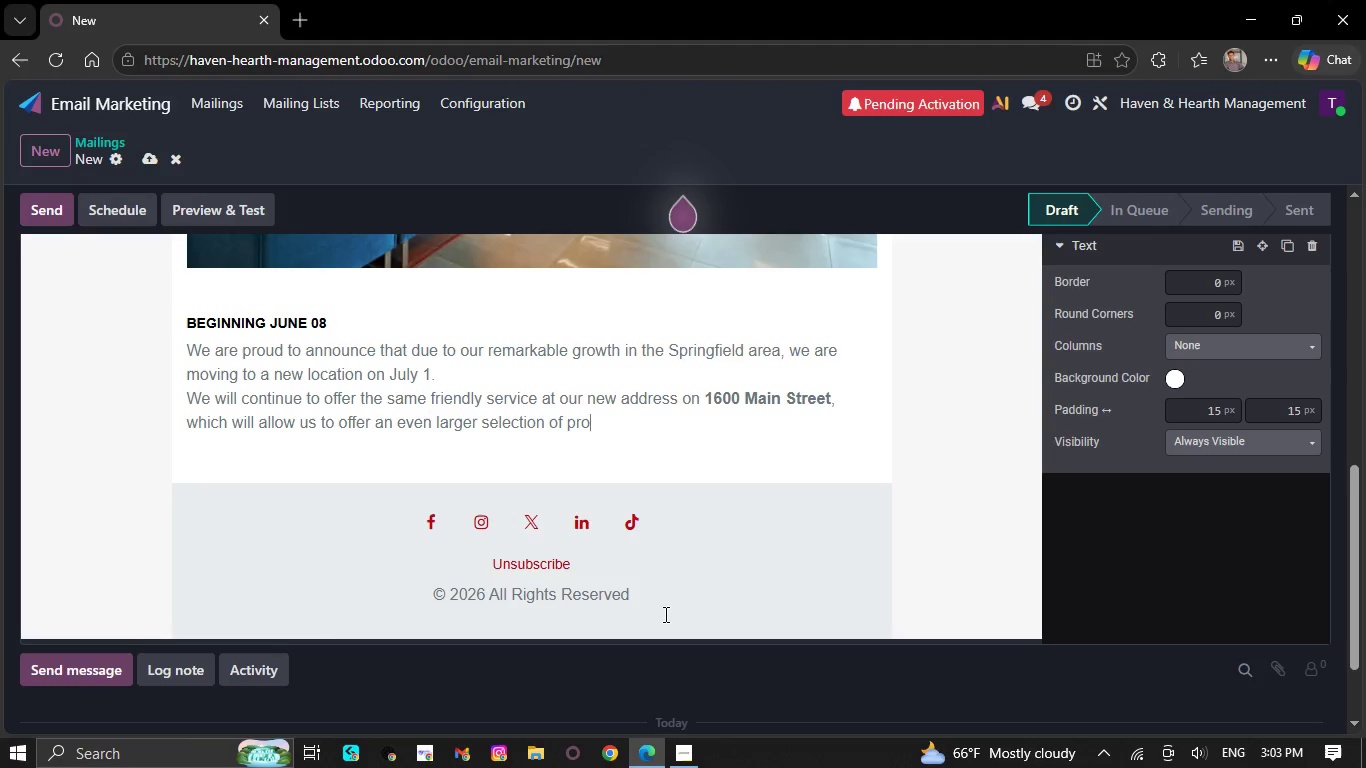 
key(Backspace)
 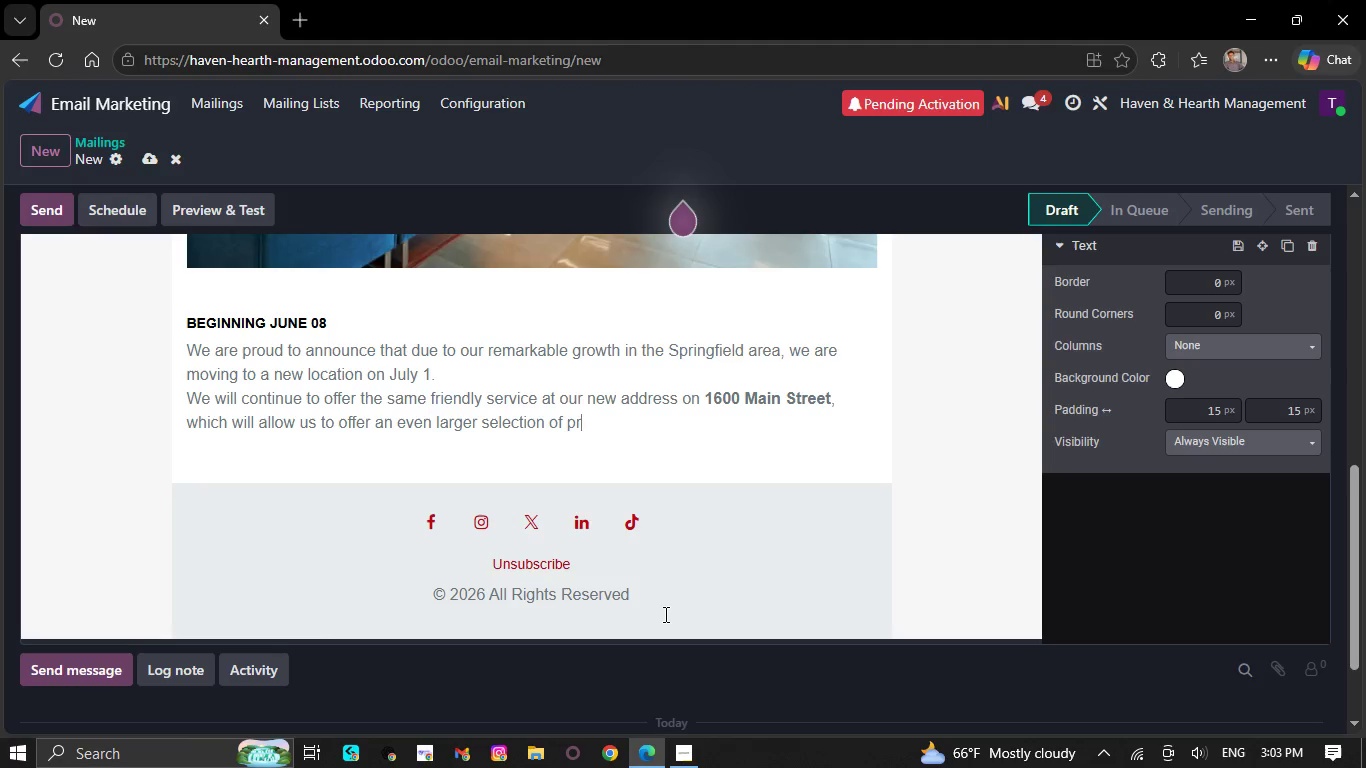 
key(Backspace)
 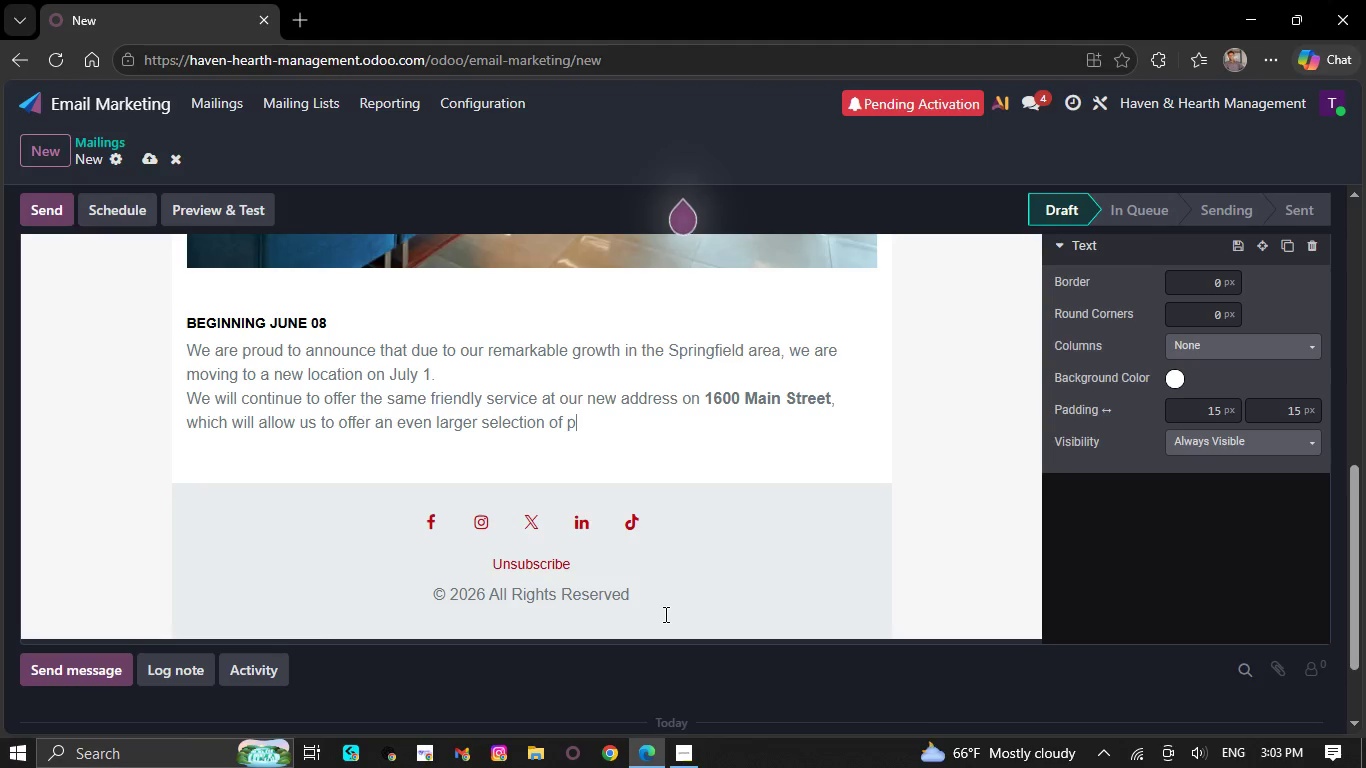 
key(Backspace)
 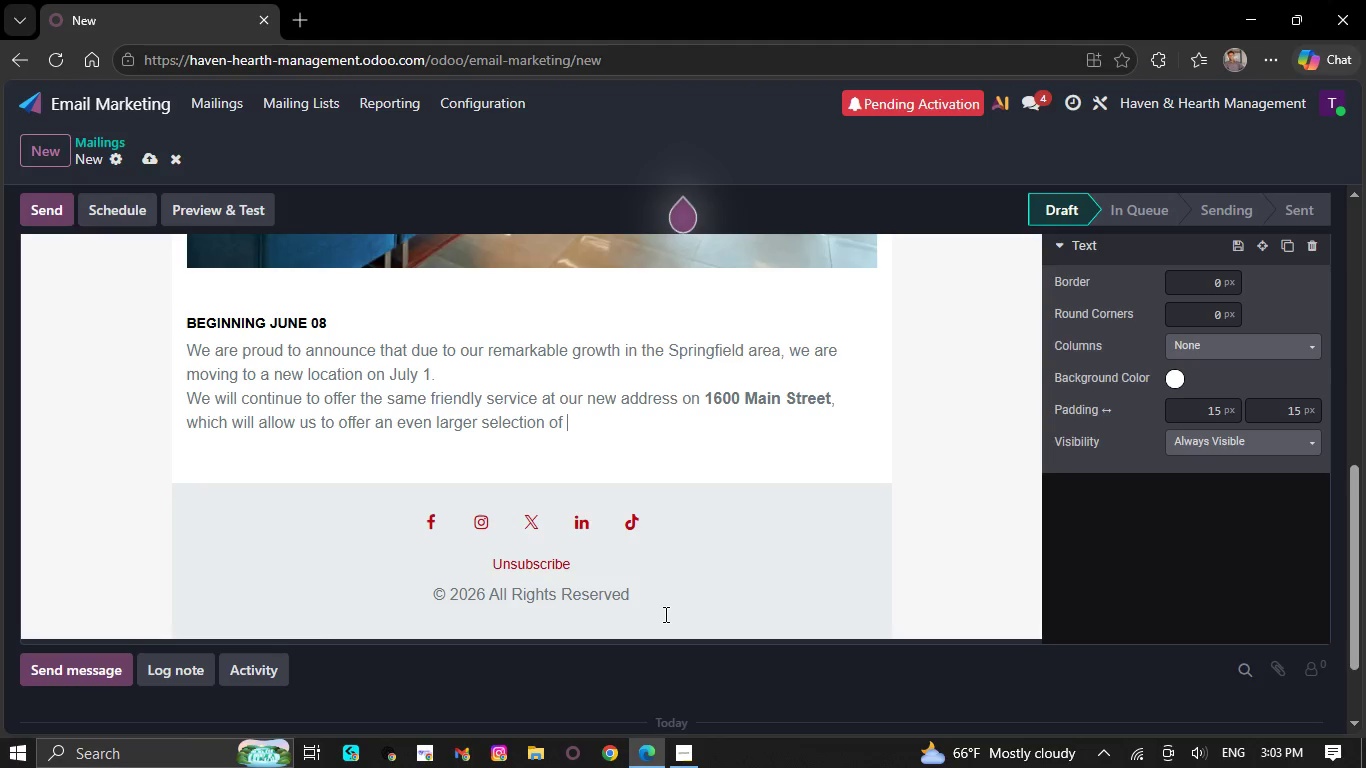 
key(Backspace)
 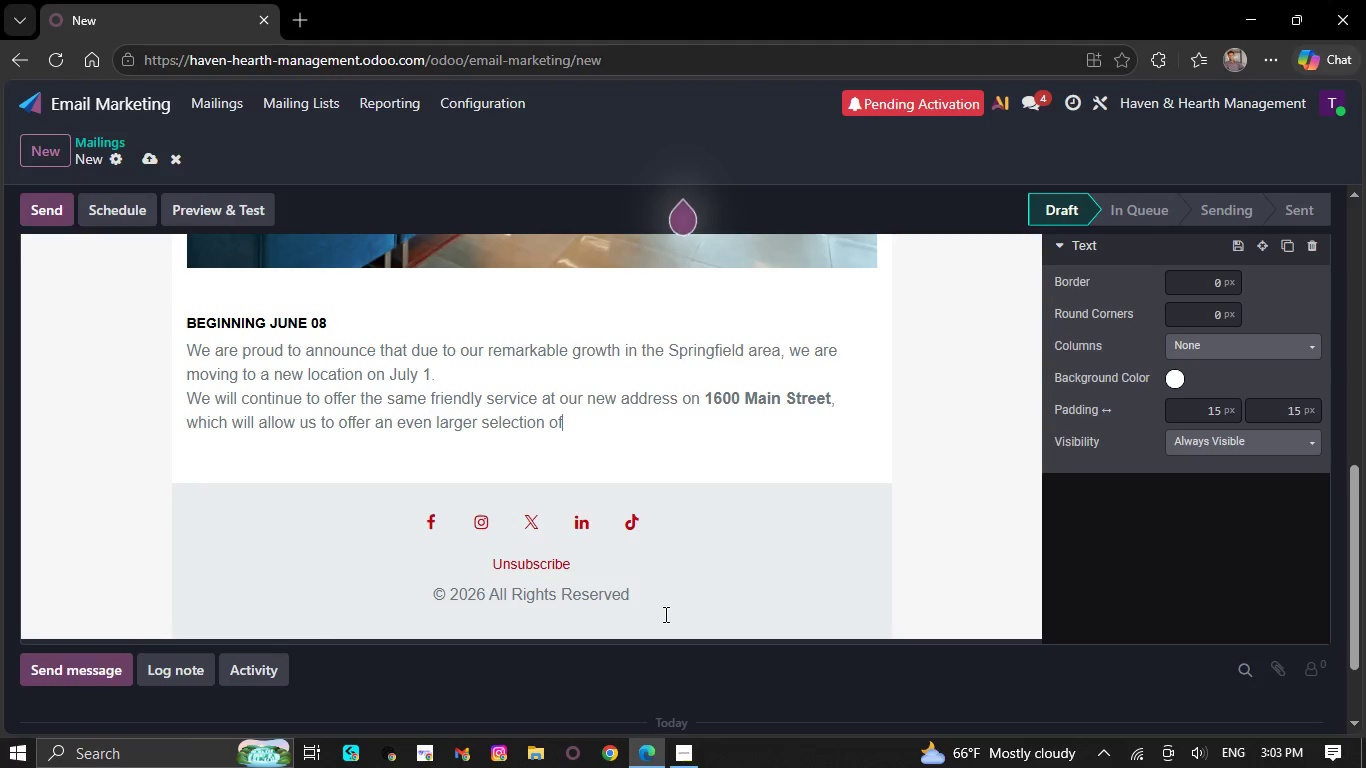 
key(Backspace)
 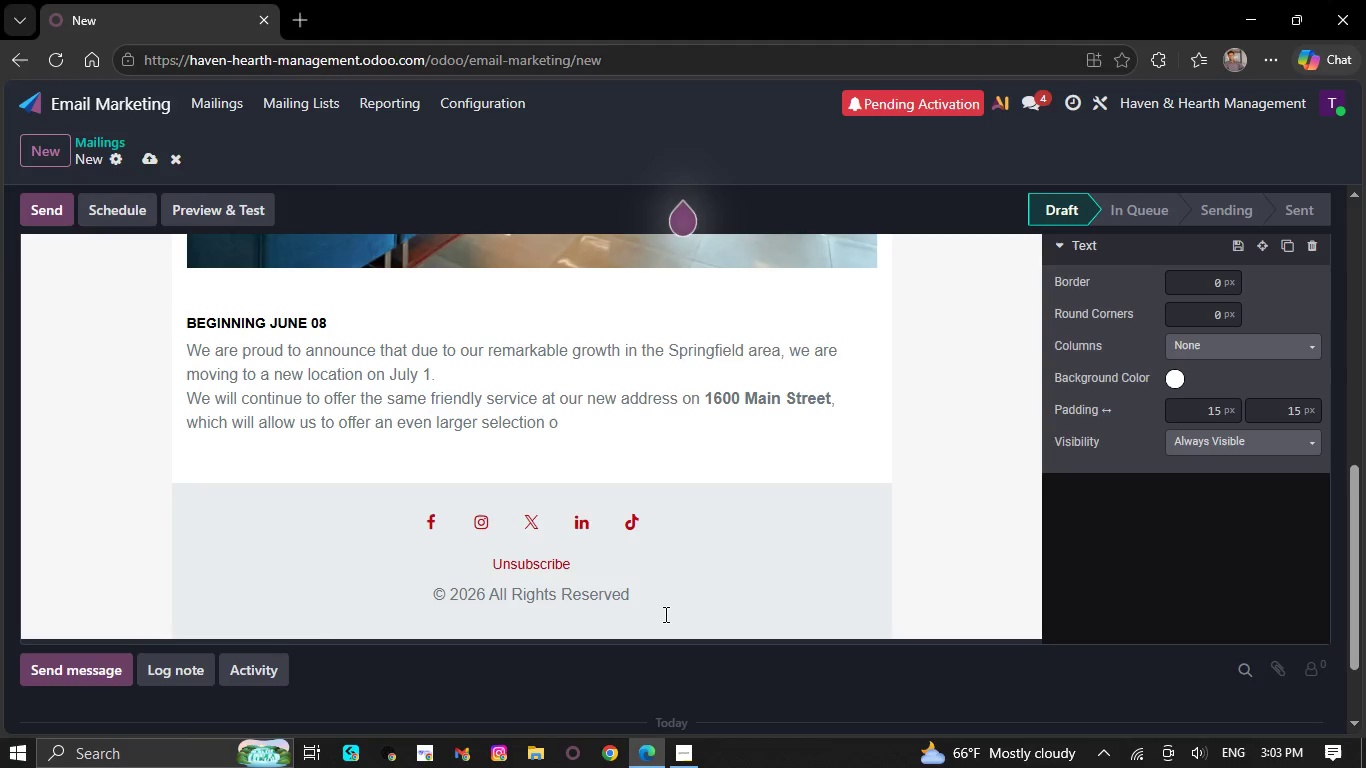 
key(Backspace)
 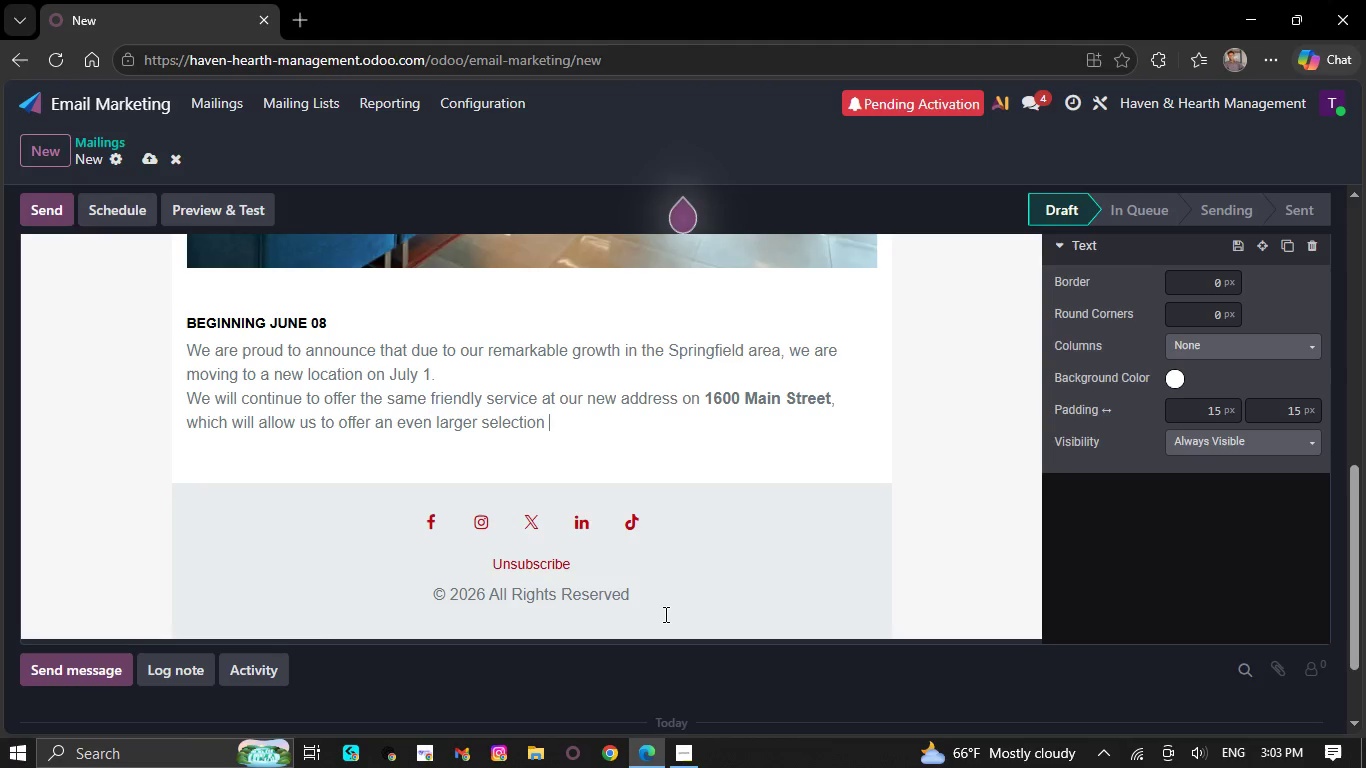 
key(Backspace)
 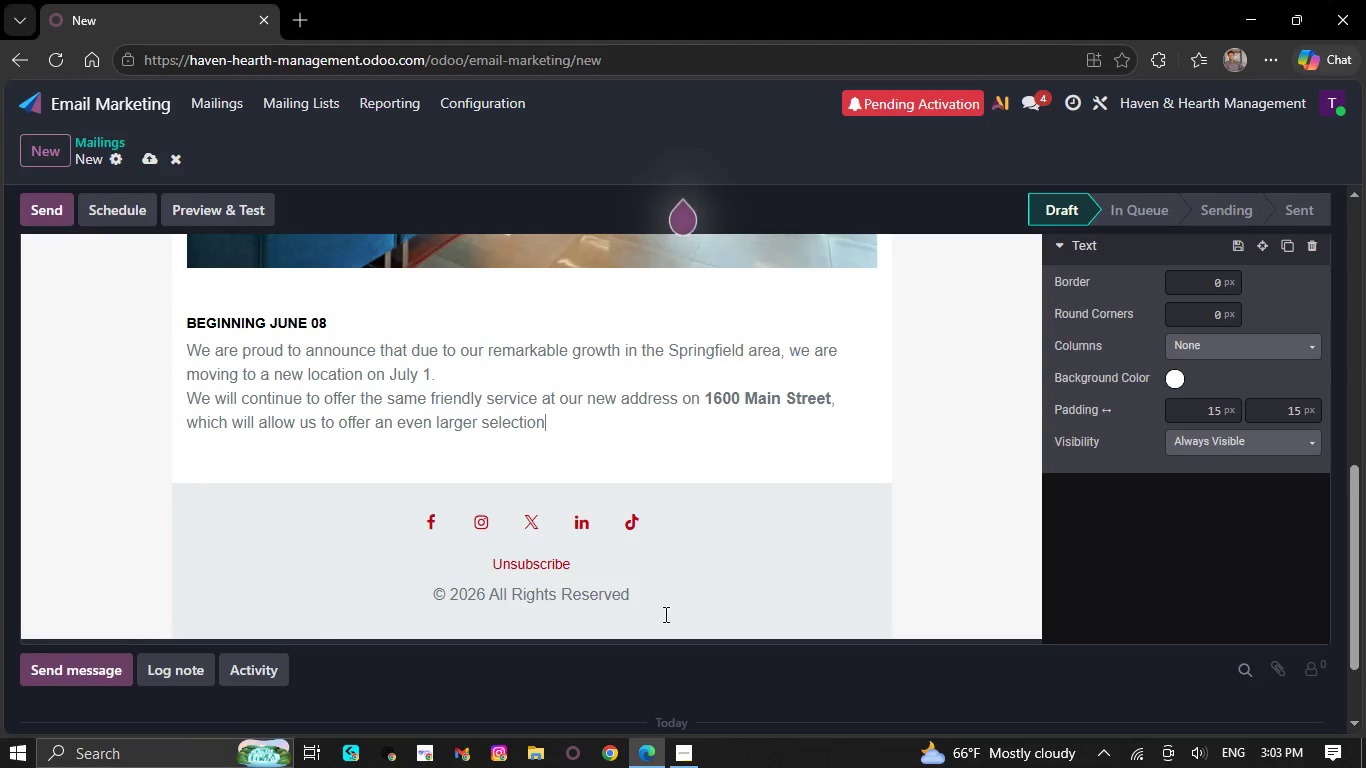 
key(Backspace)
 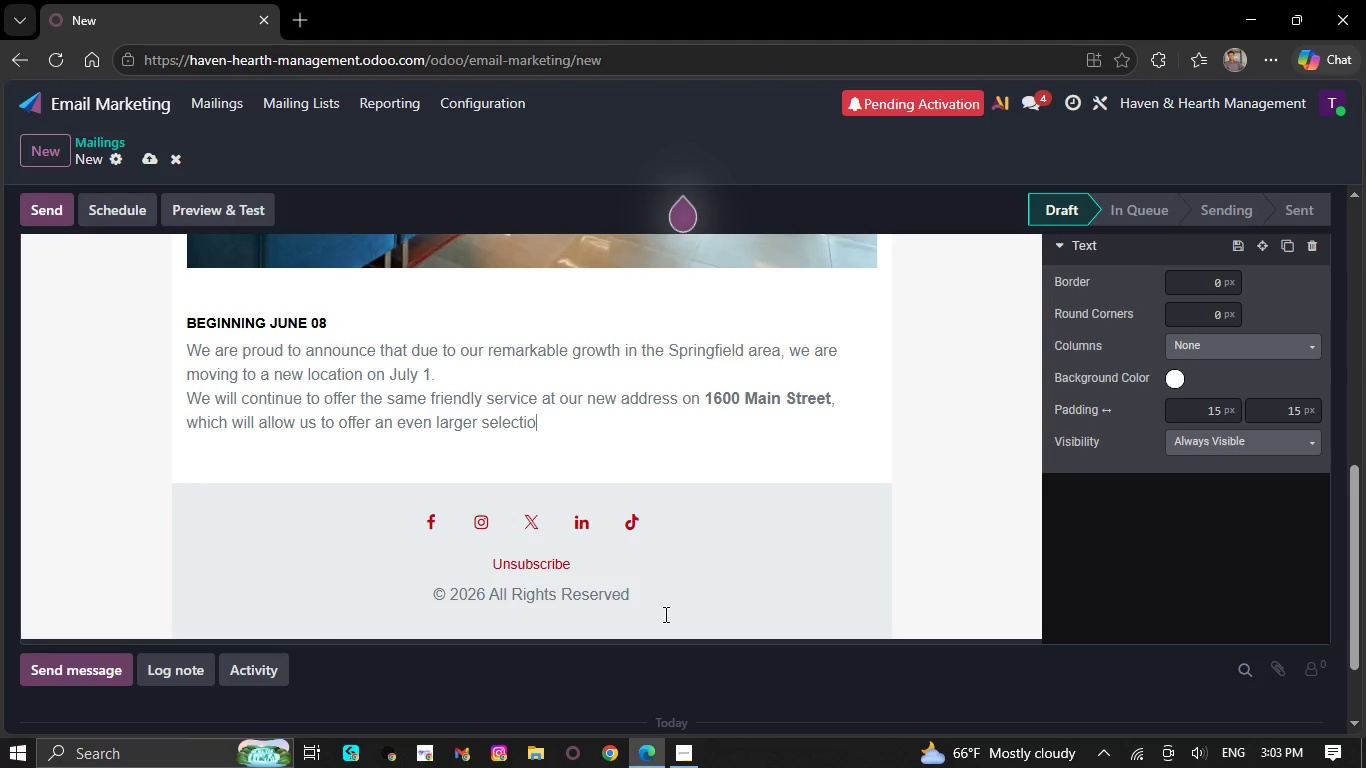 
key(Backspace)
 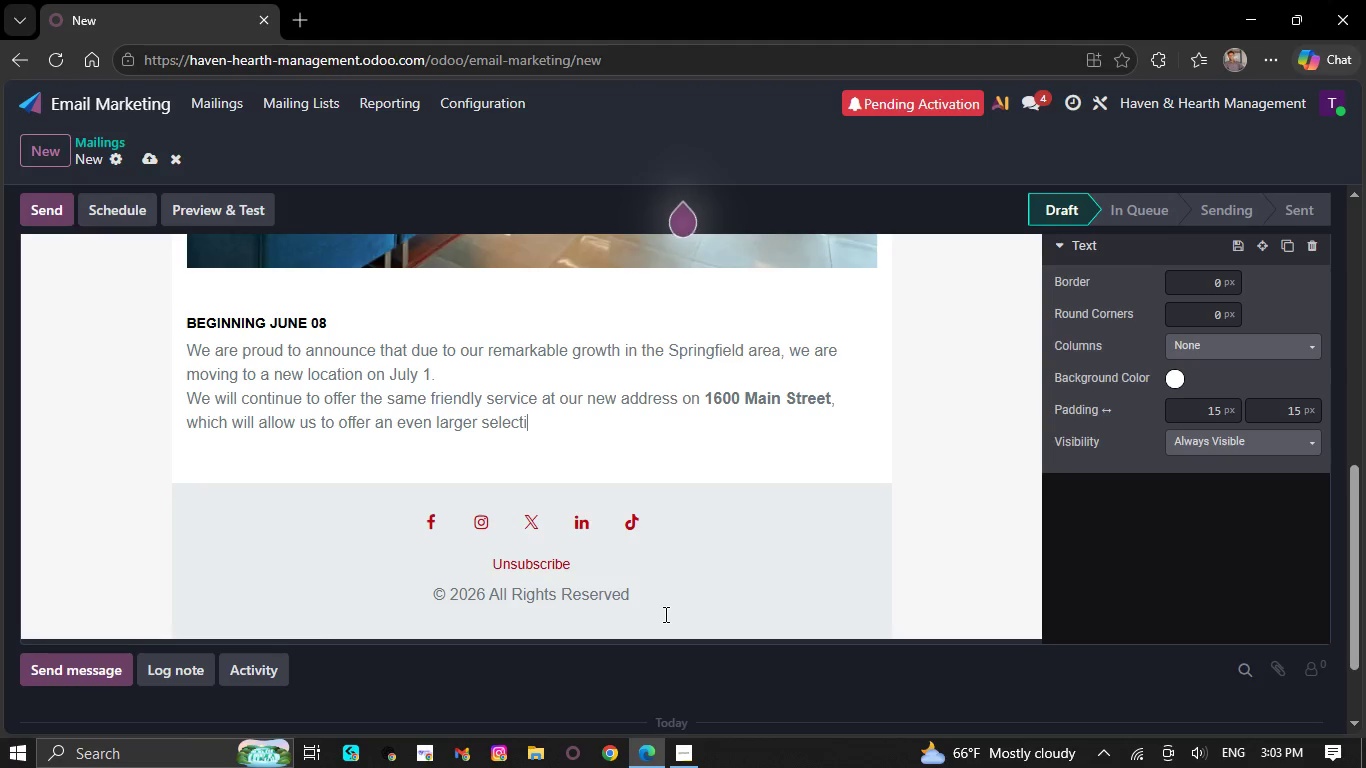 
key(Backspace)
 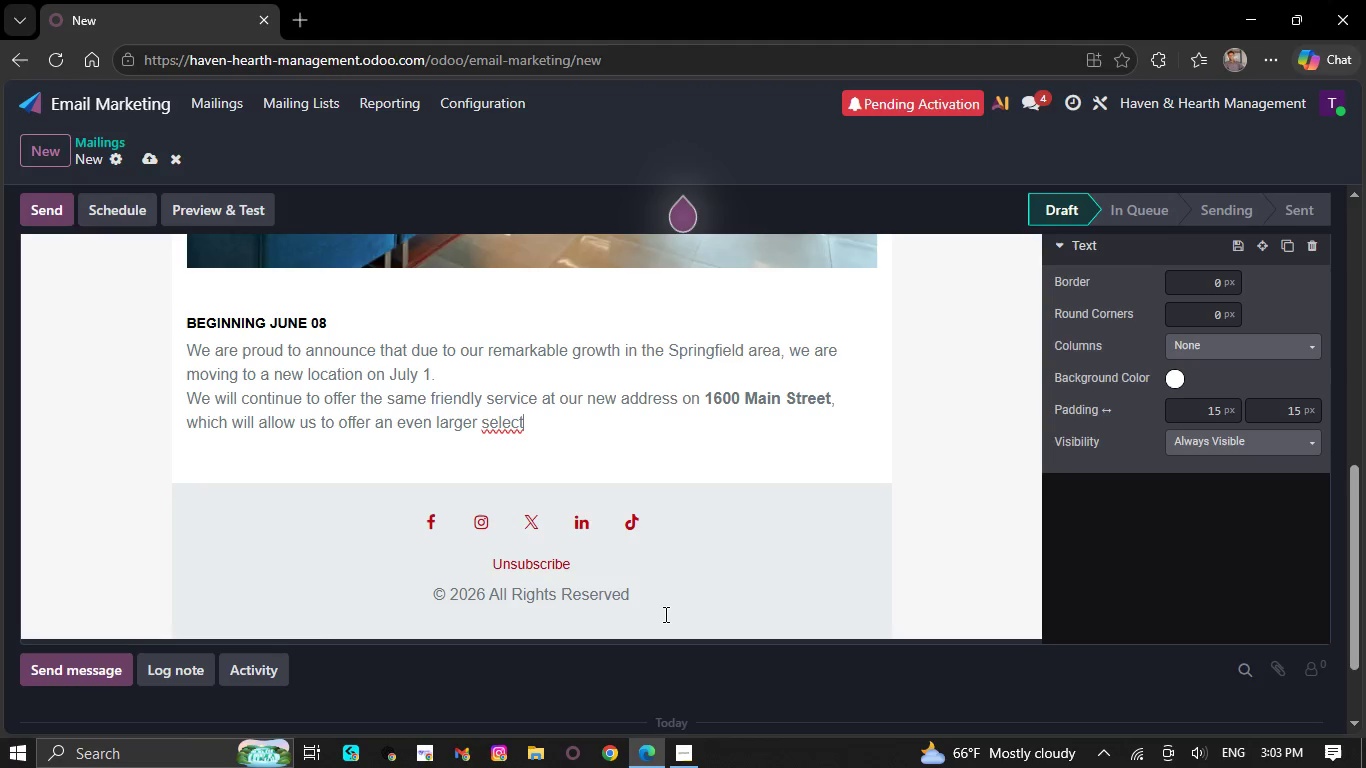 
key(Backspace)
 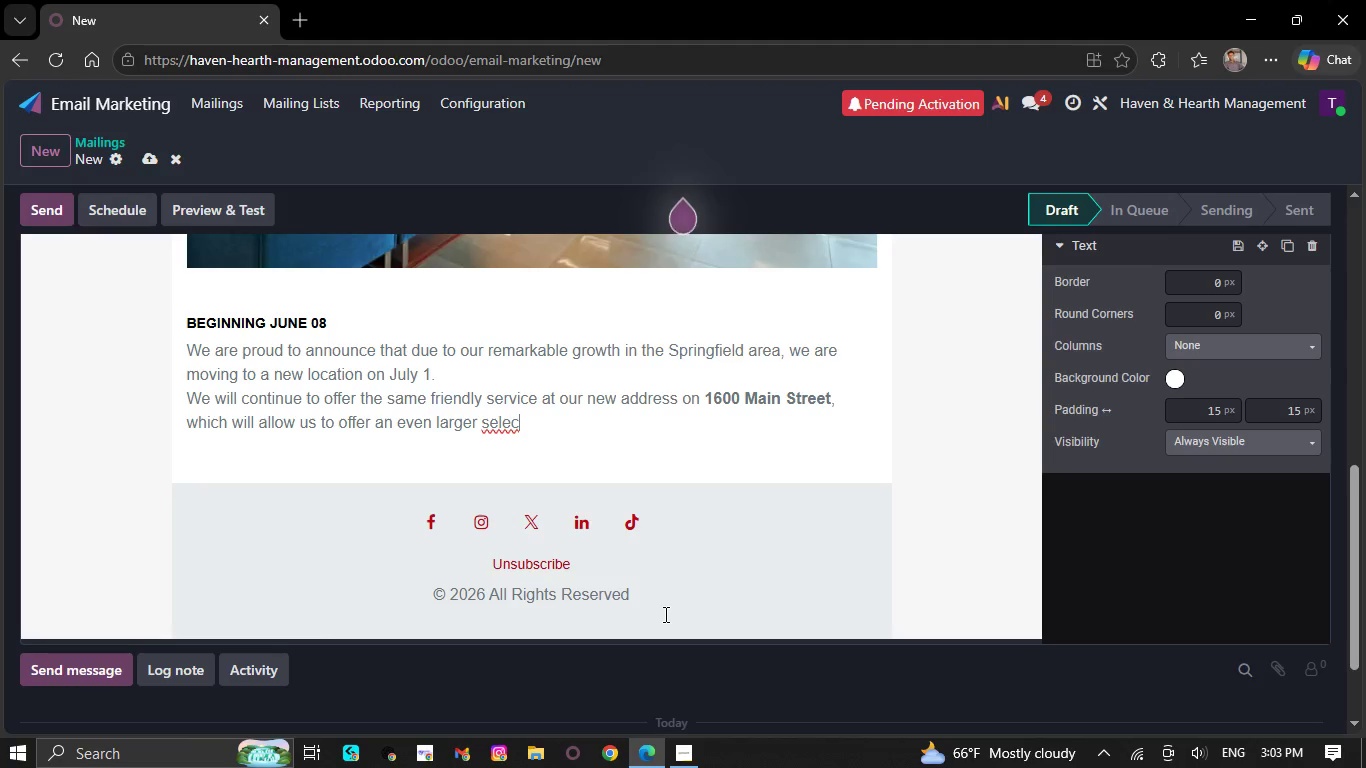 
key(Backspace)
 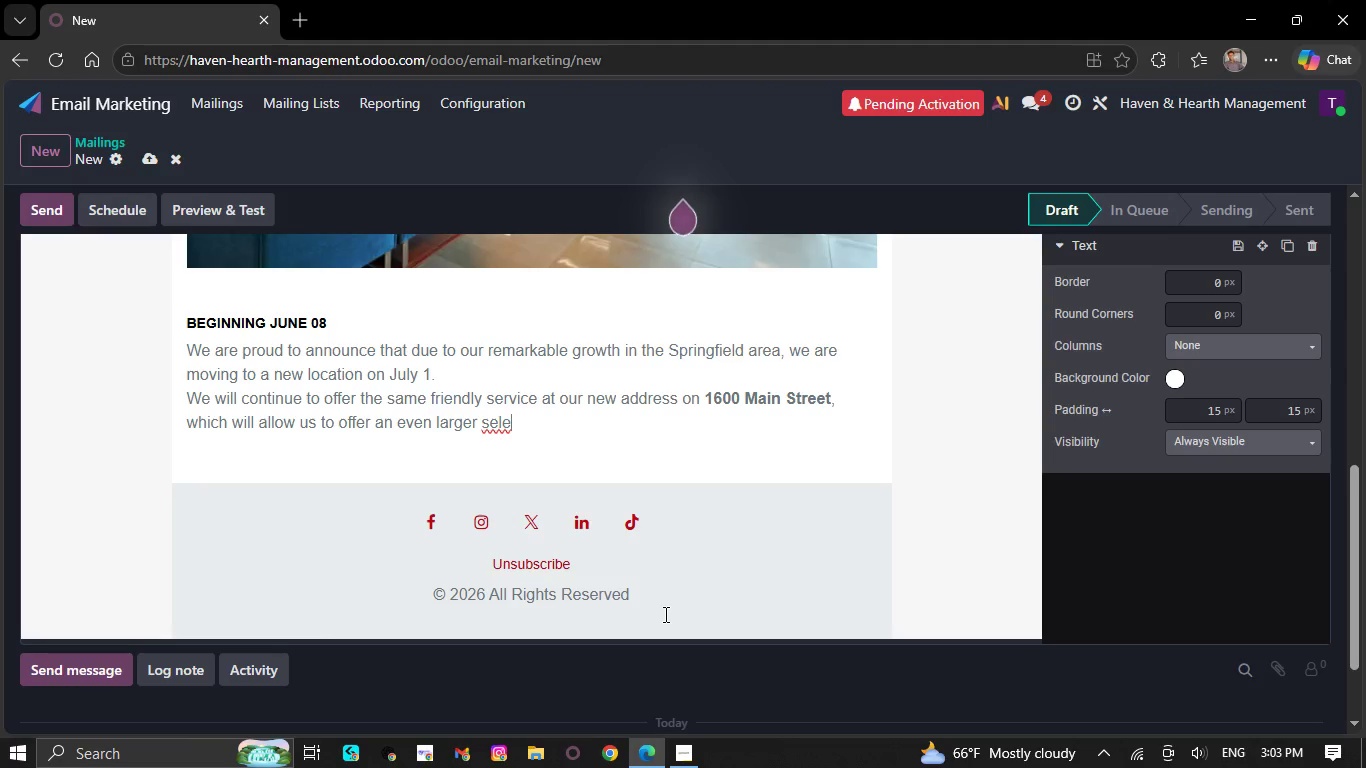 
key(Backspace)
 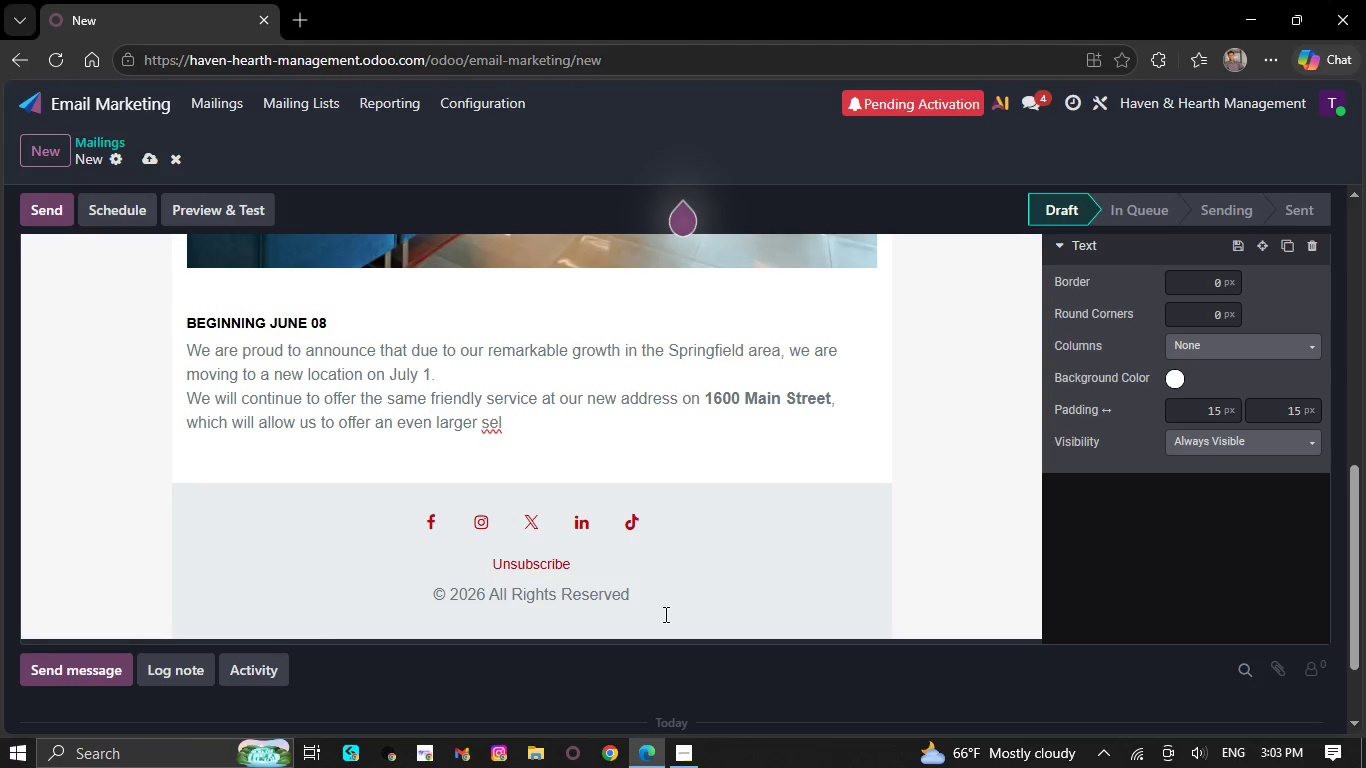 
key(Backspace)
 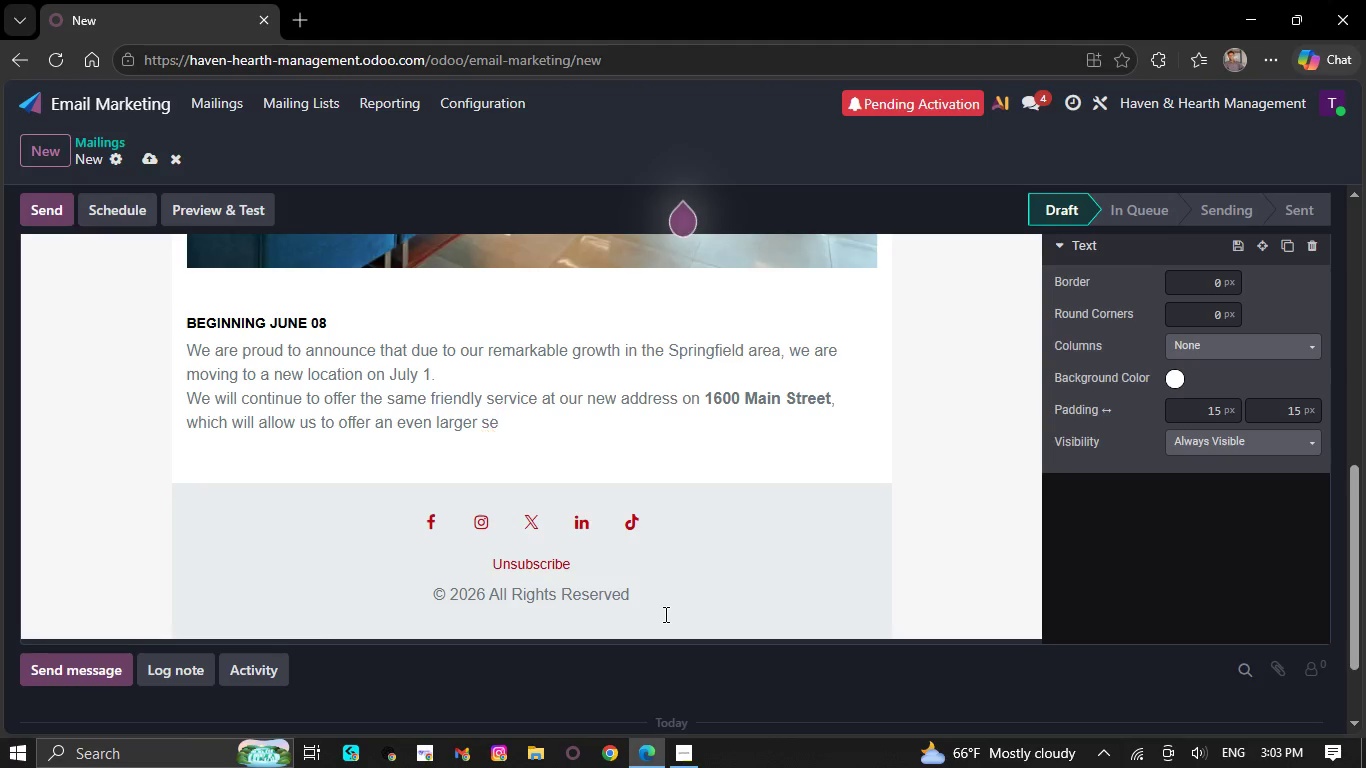 
key(Backspace)
 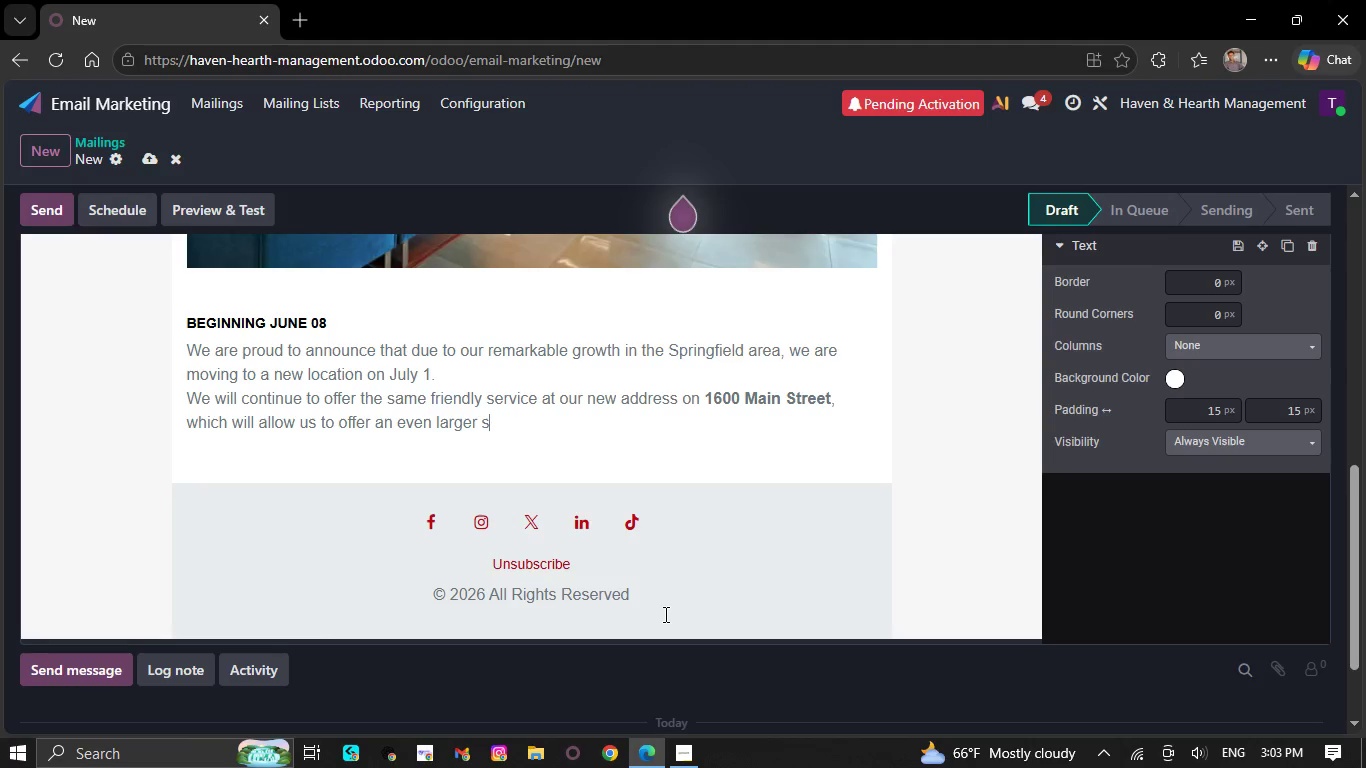 
key(Backspace)
 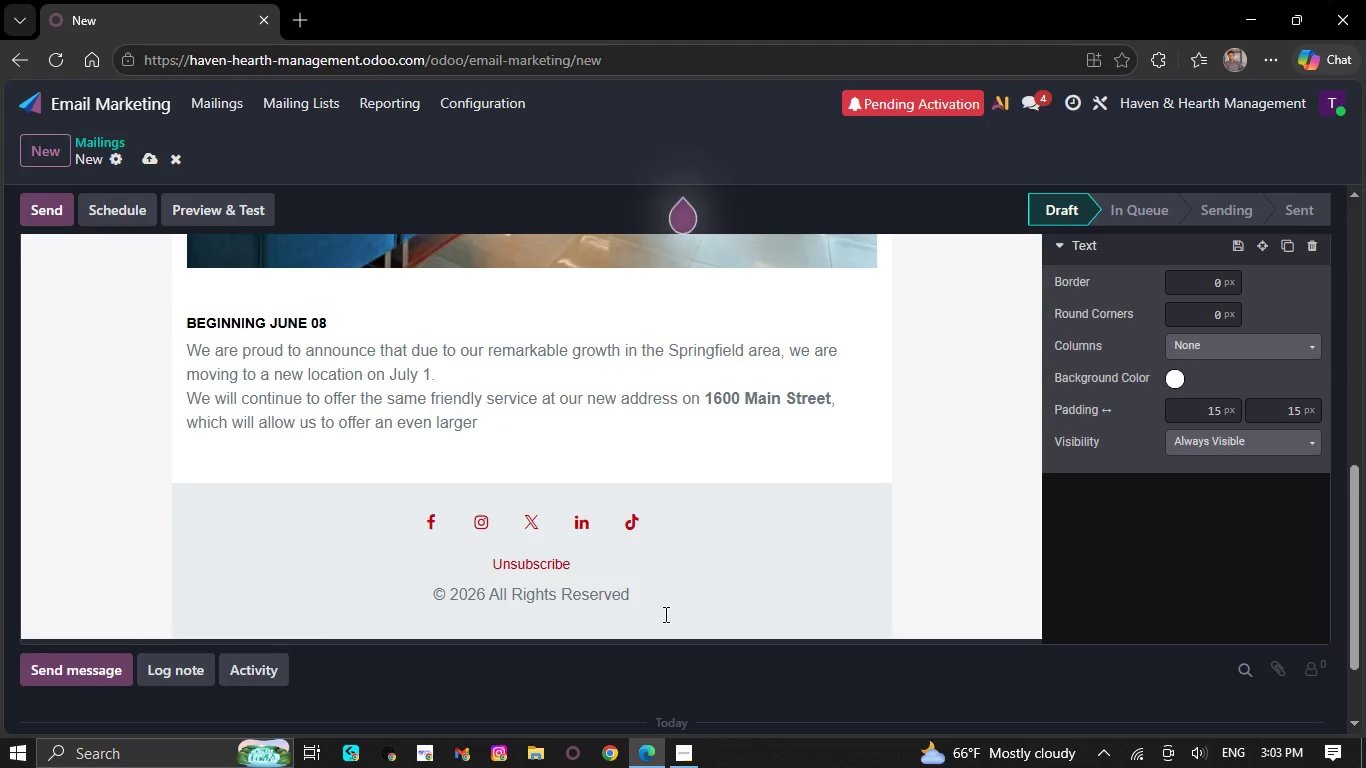 
key(Backspace)
 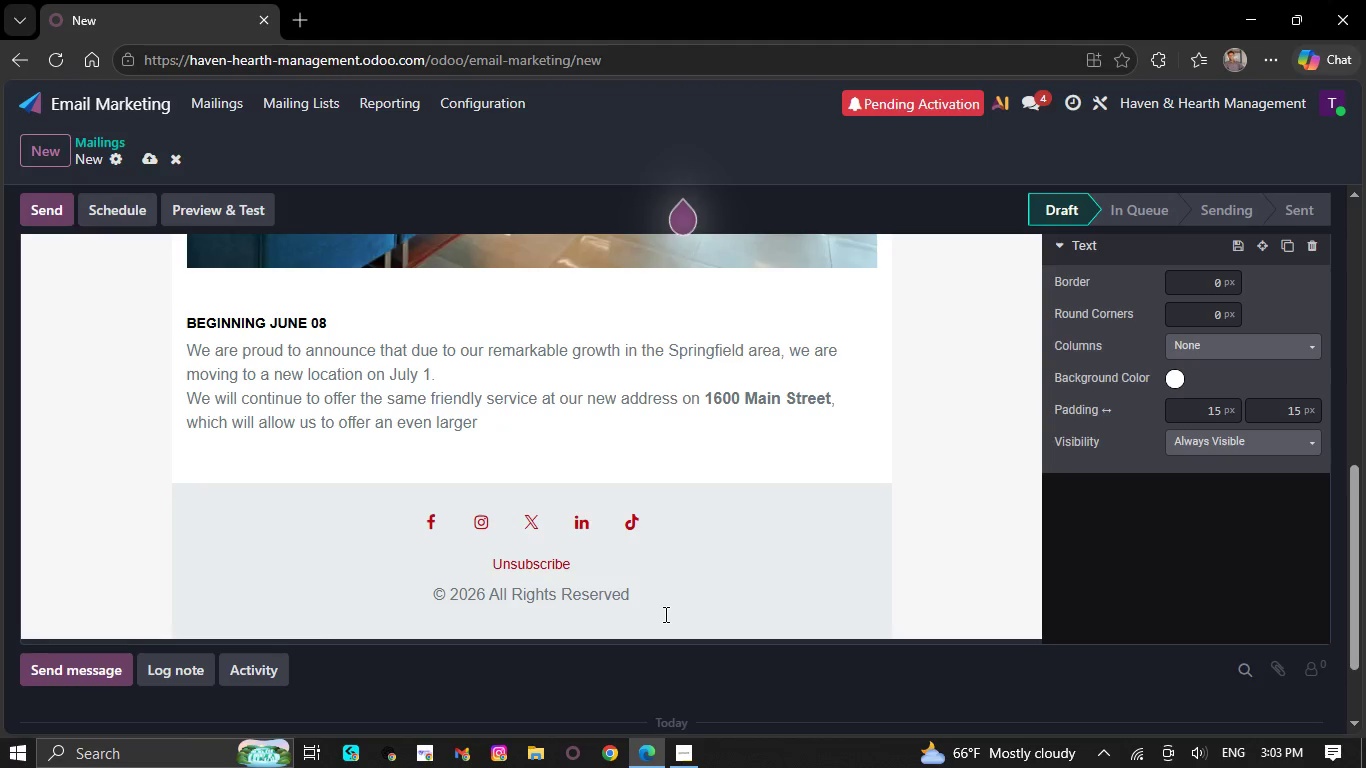 
key(Backspace)
 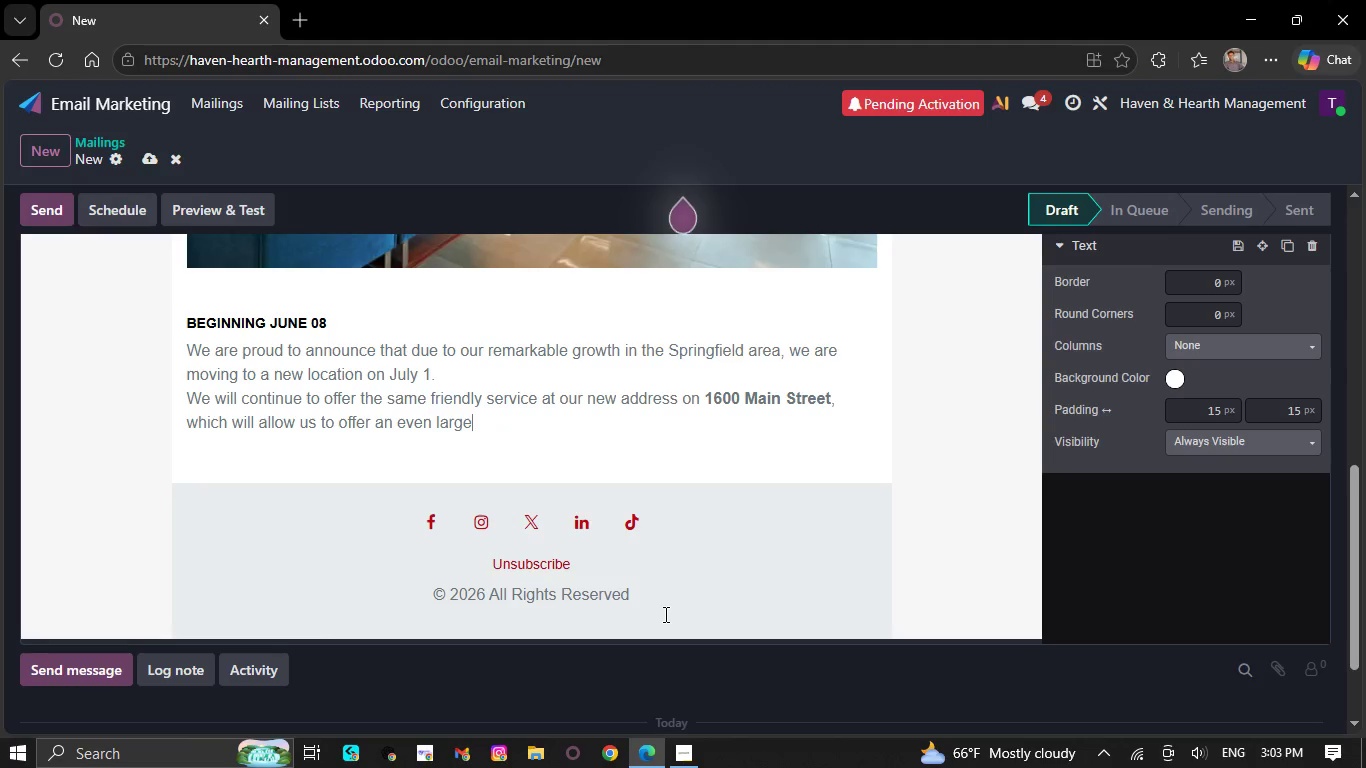 
key(Backspace)
 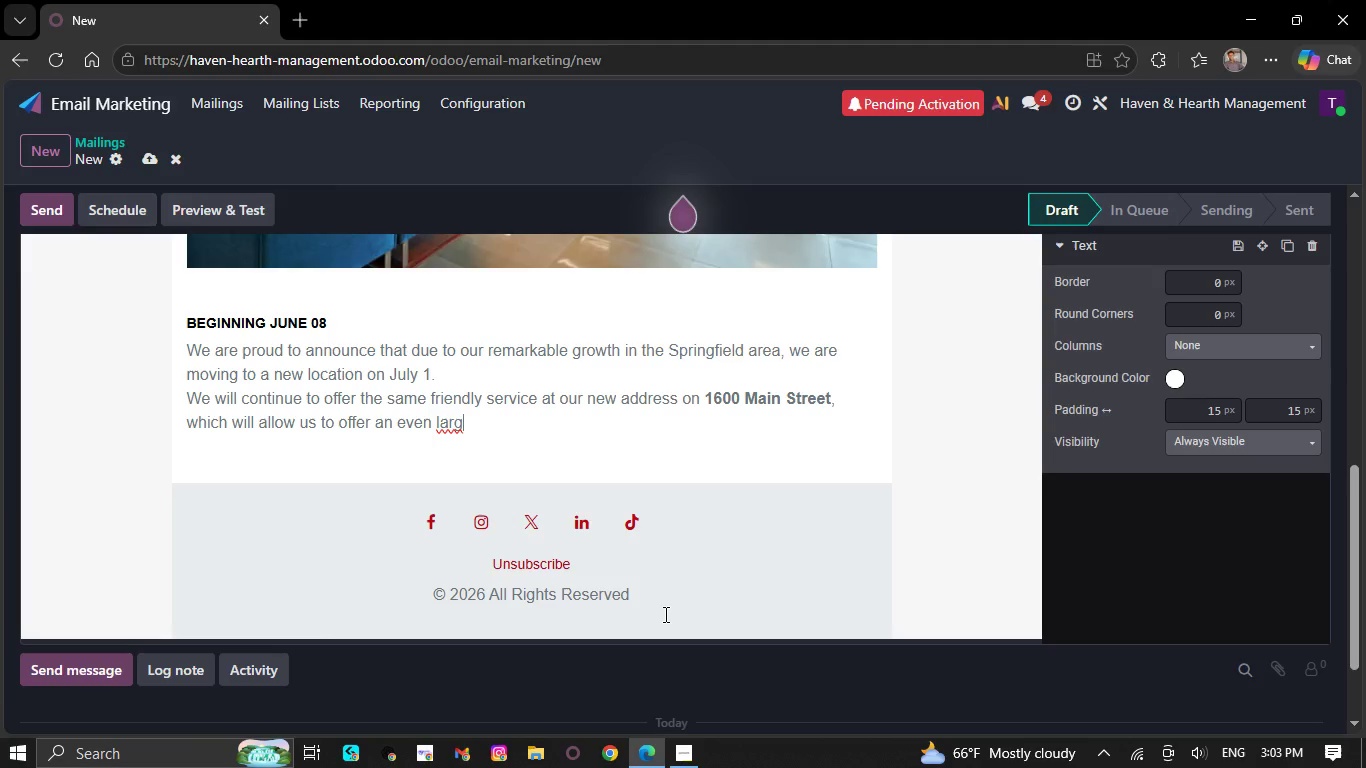 
key(Backspace)
 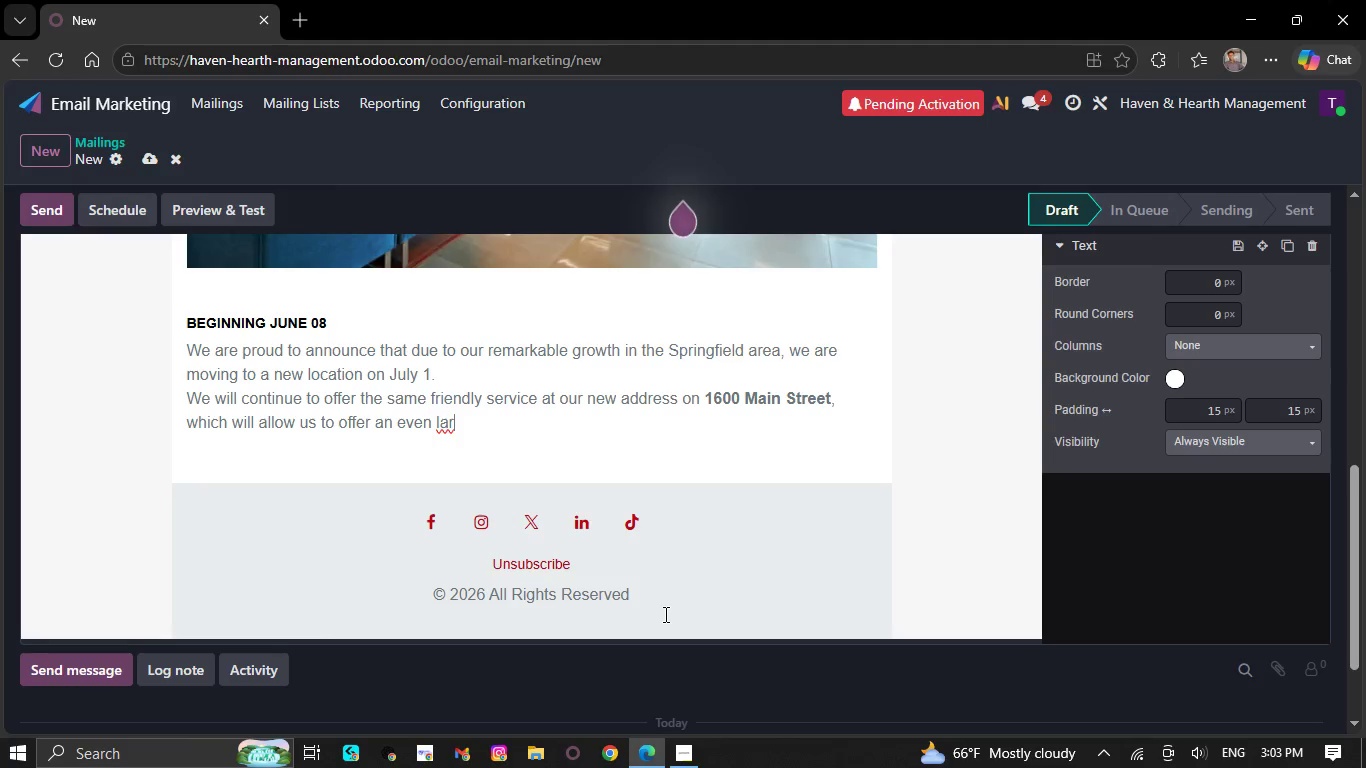 
key(Backspace)
 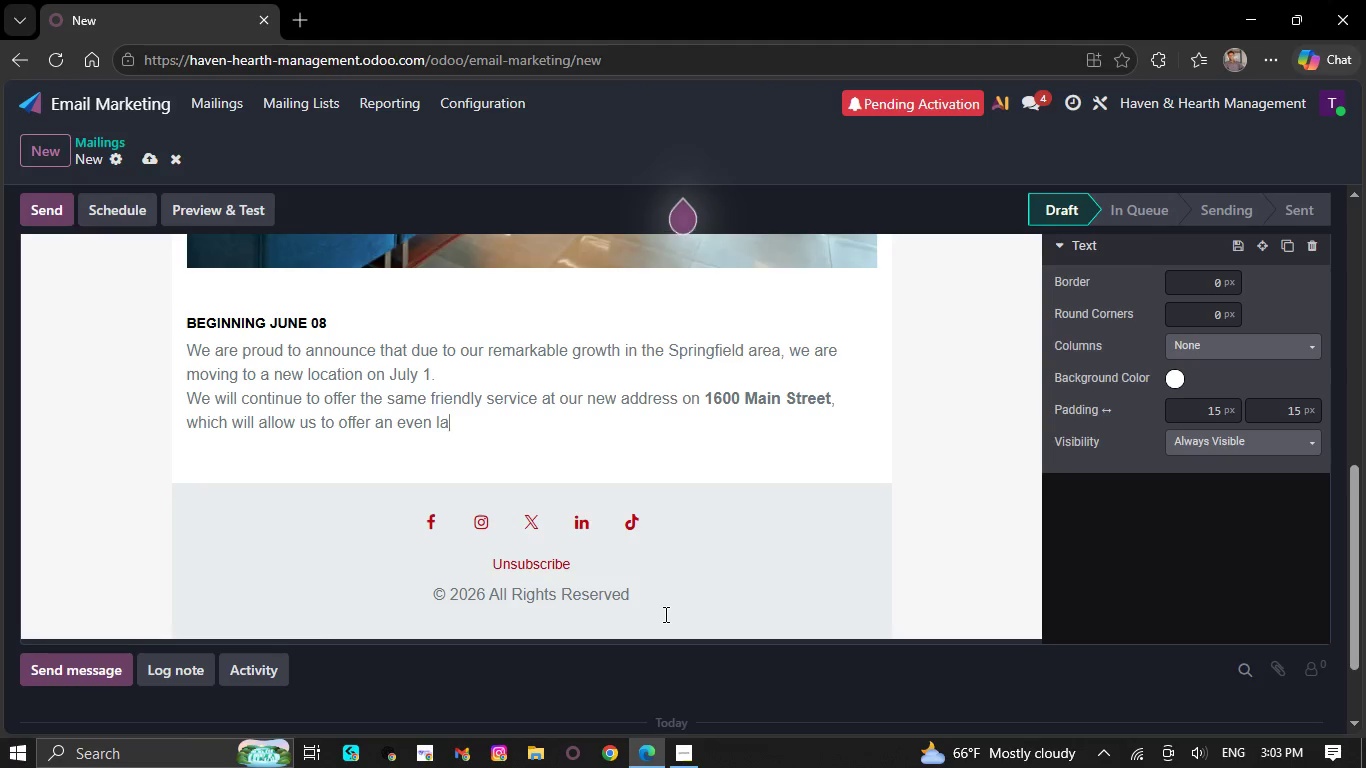 
key(Backspace)
 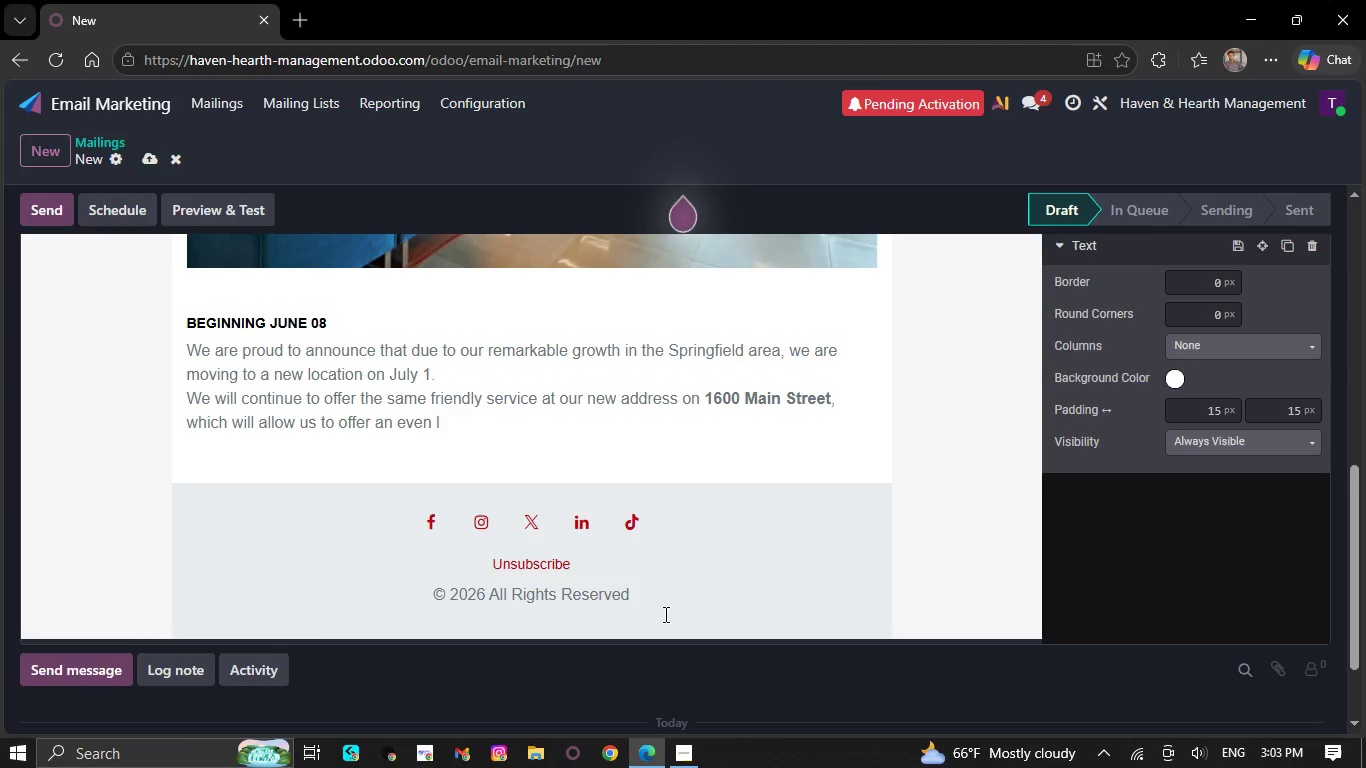 
key(Backspace)
 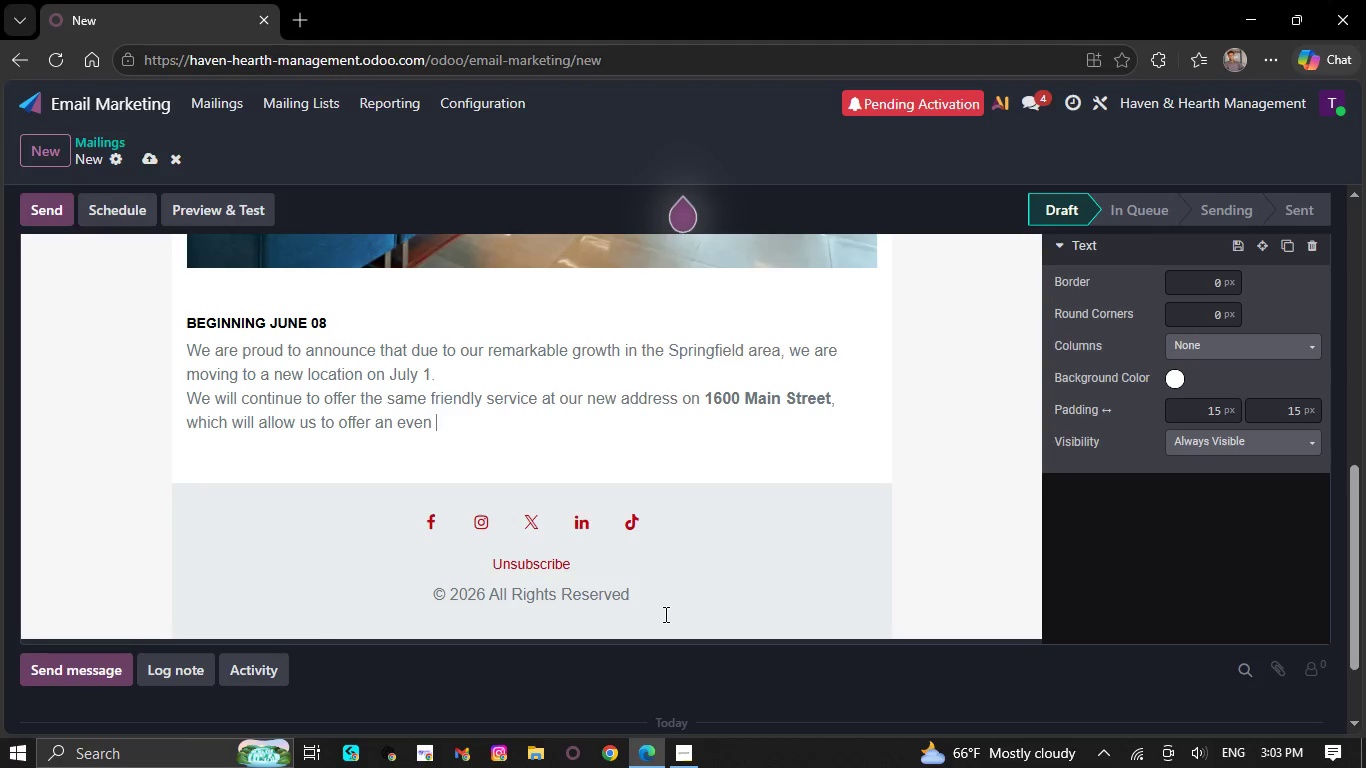 
key(Backspace)
 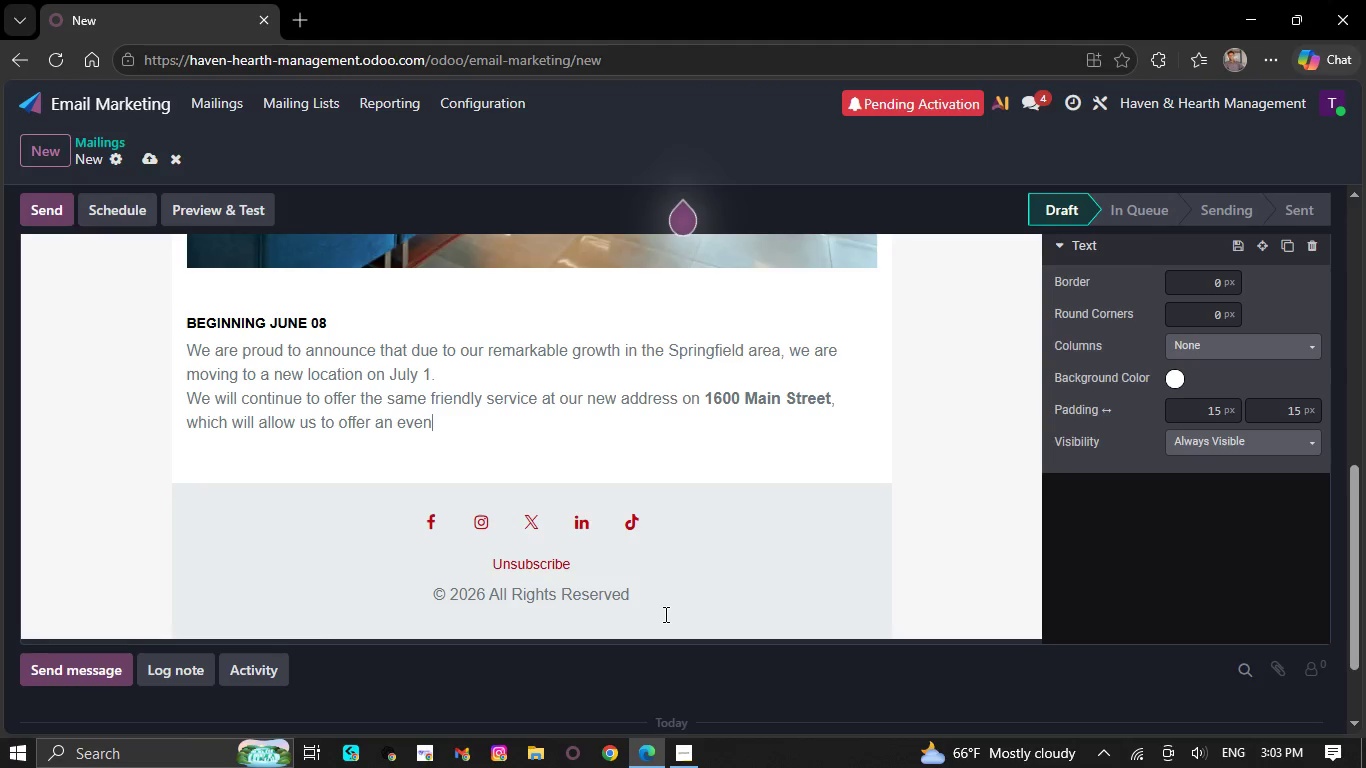 
key(Backspace)
 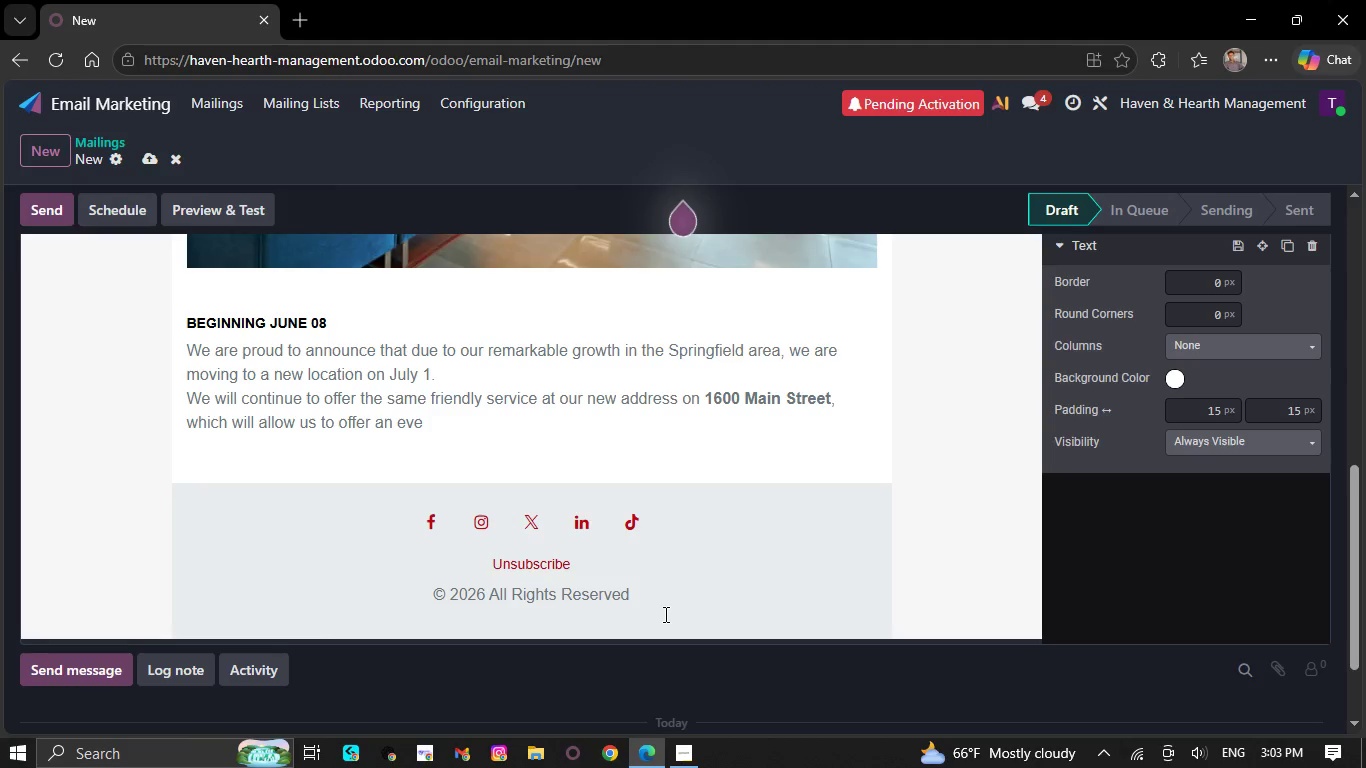 
key(Backspace)
 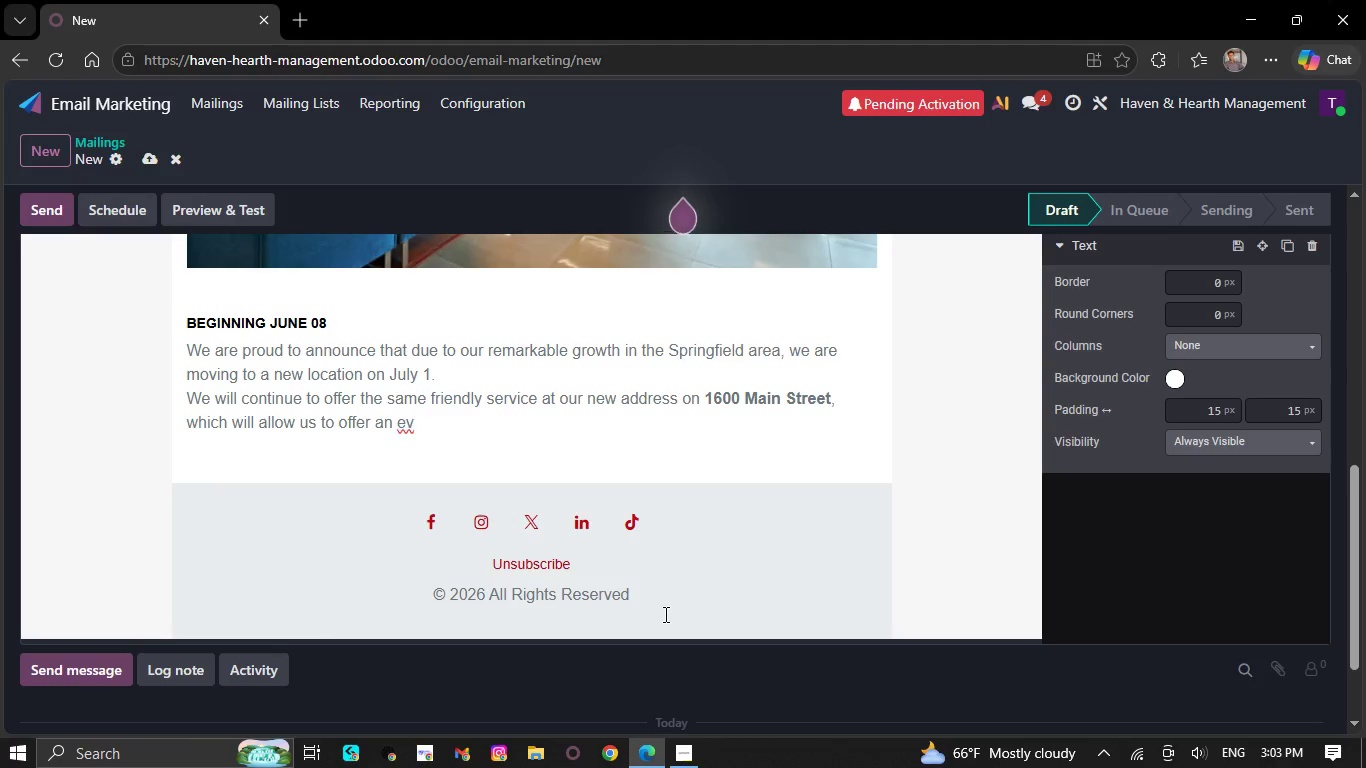 
key(Backspace)
 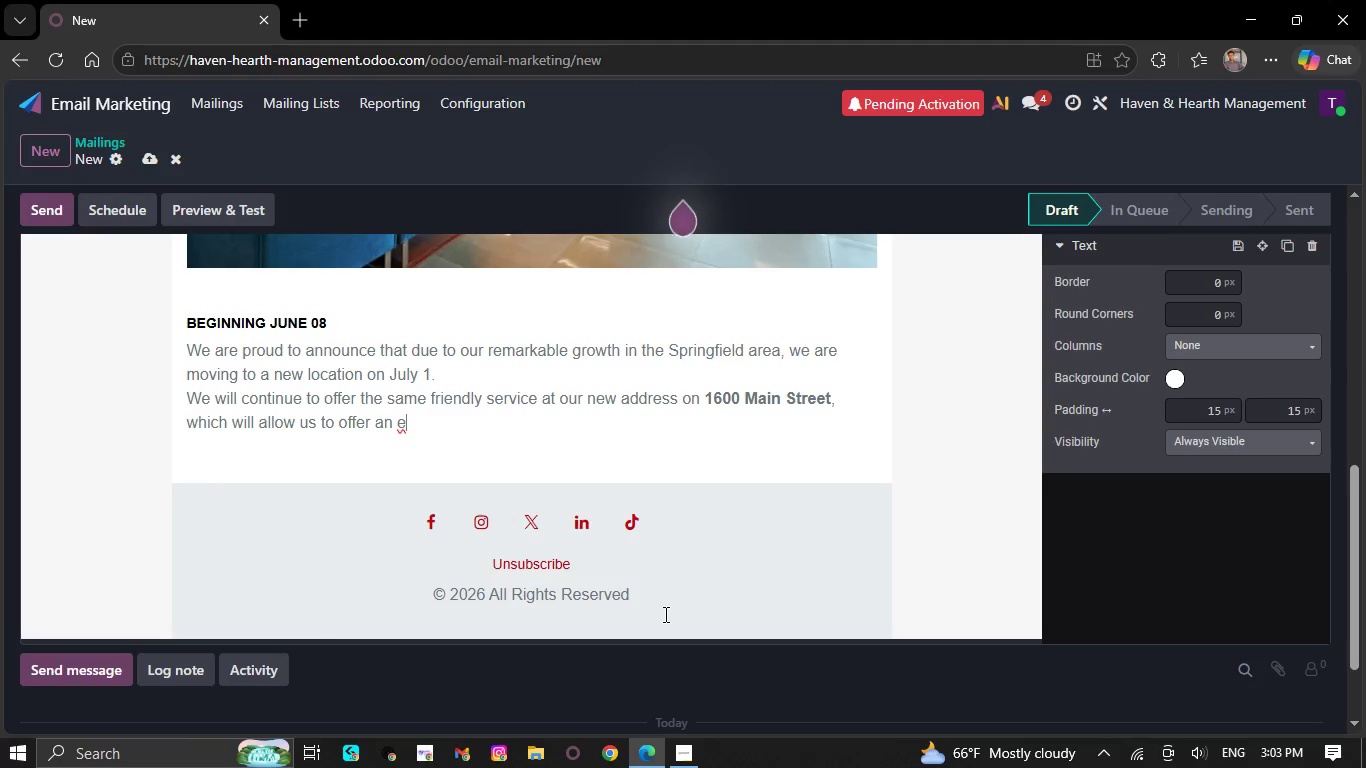 
key(Backspace)
 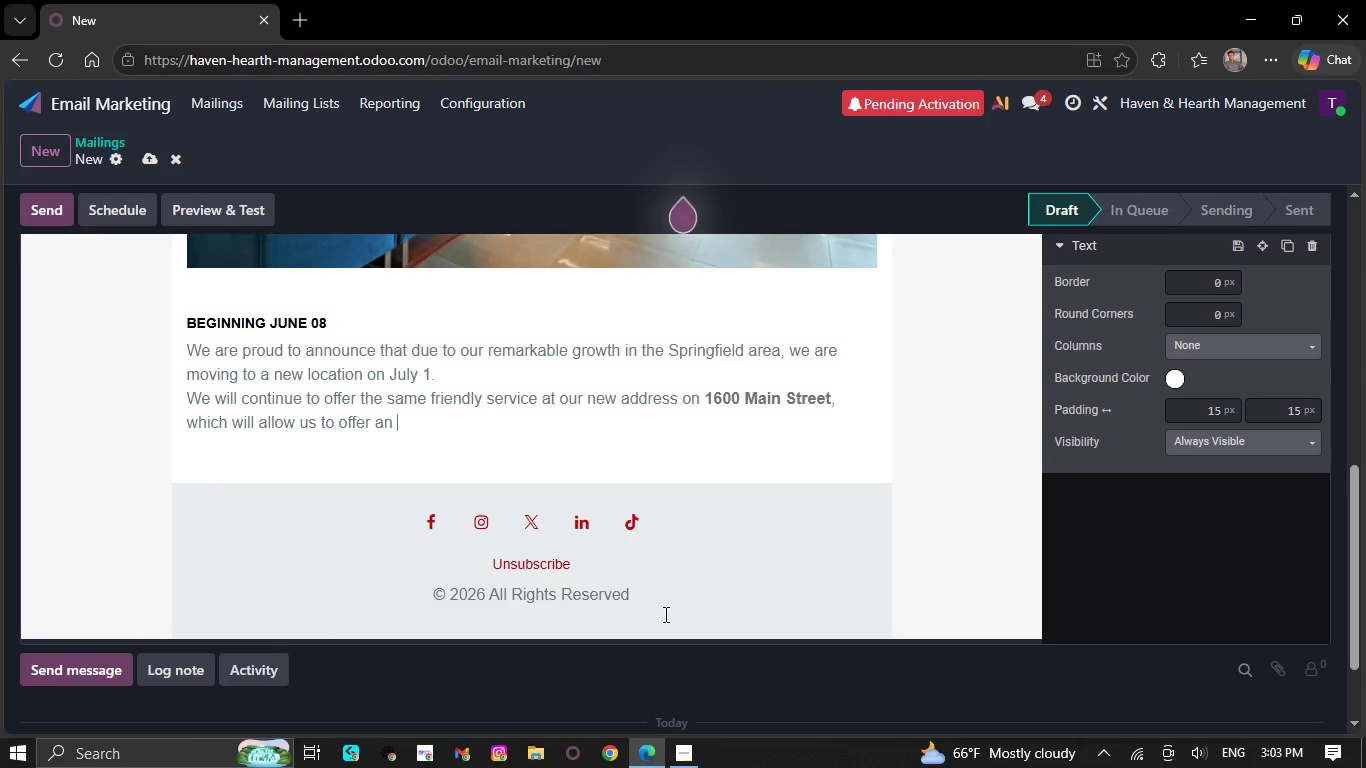 
key(Backspace)
 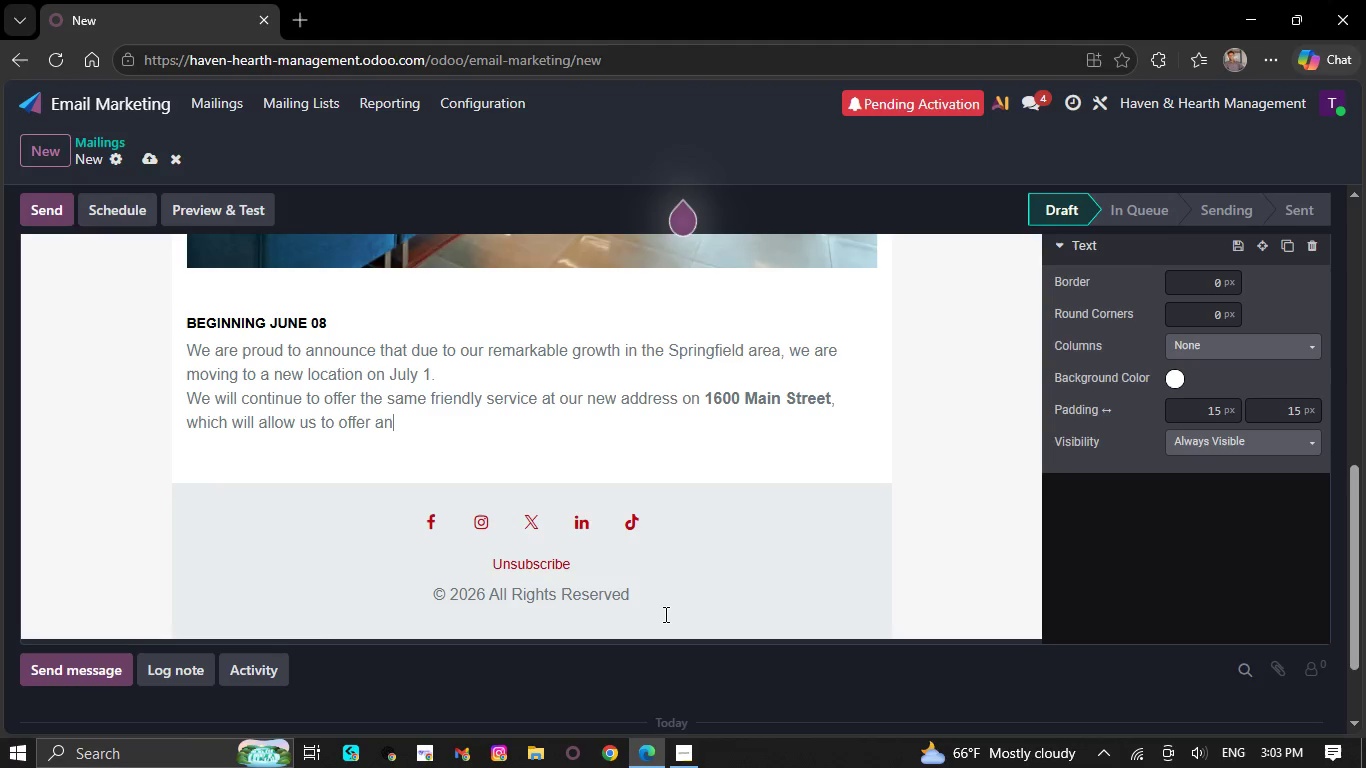 
key(Backspace)
 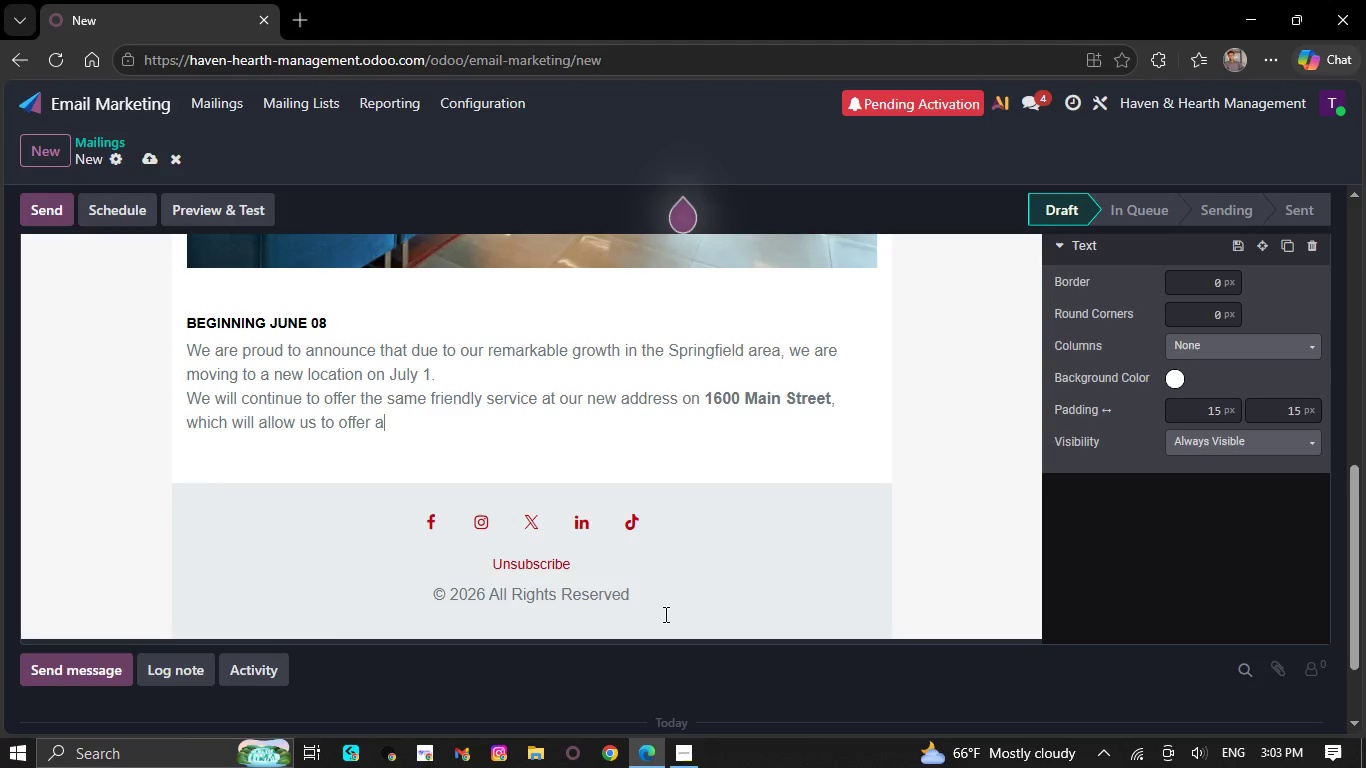 
key(Backspace)
 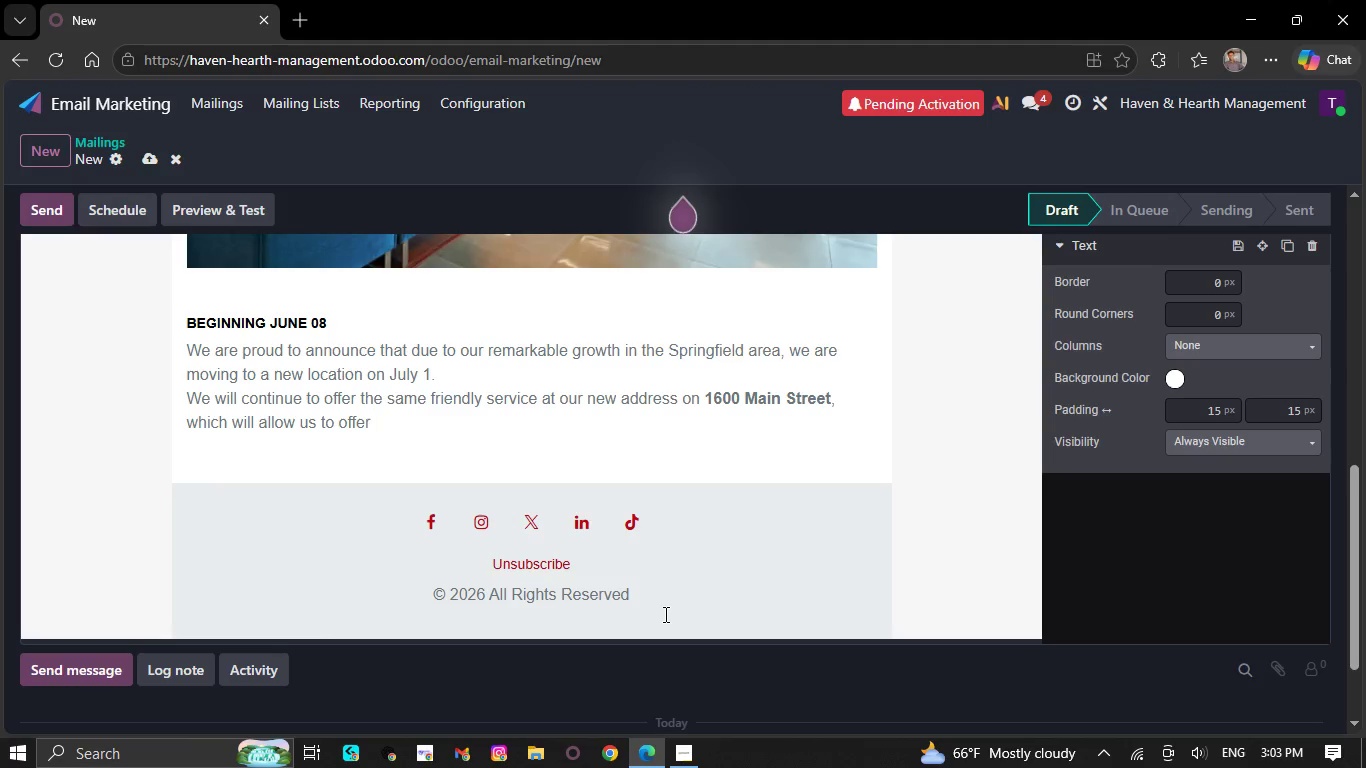 
key(Backspace)
 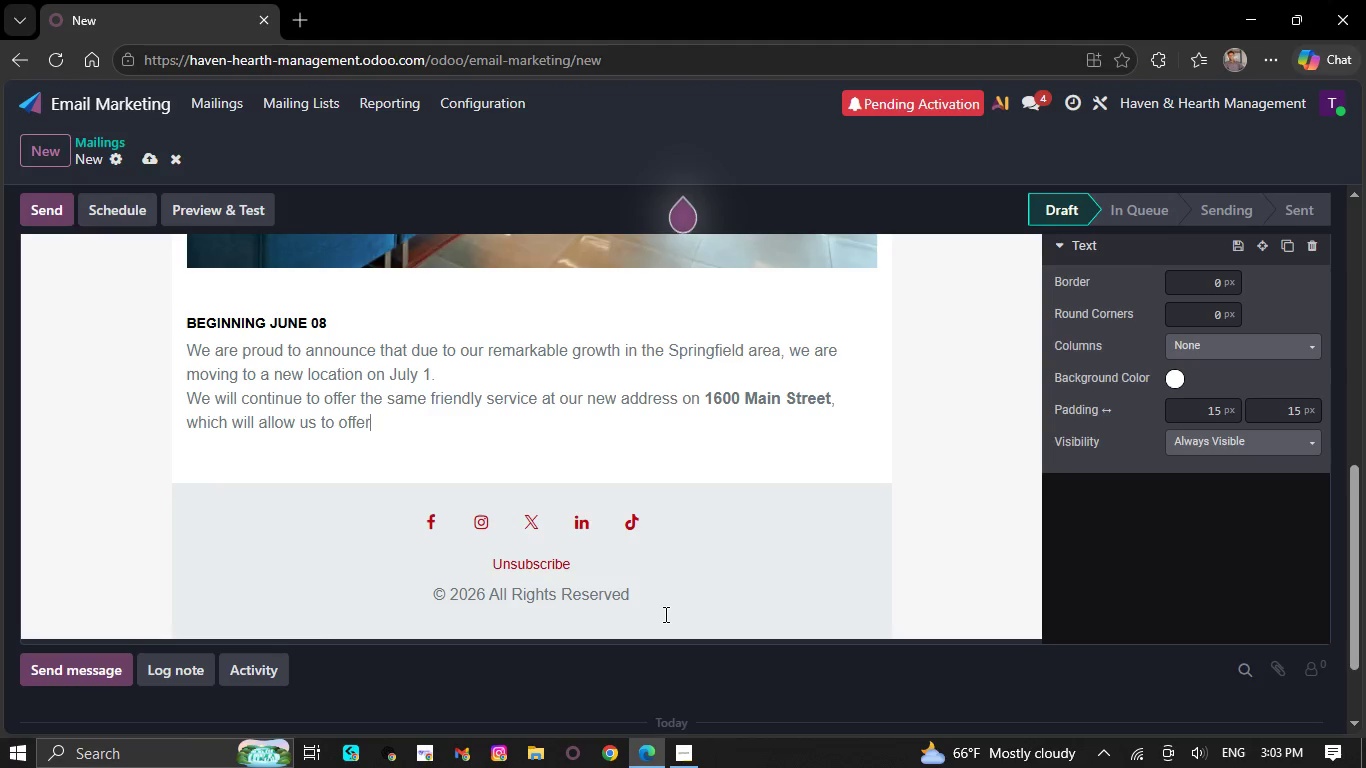 
key(Backspace)
 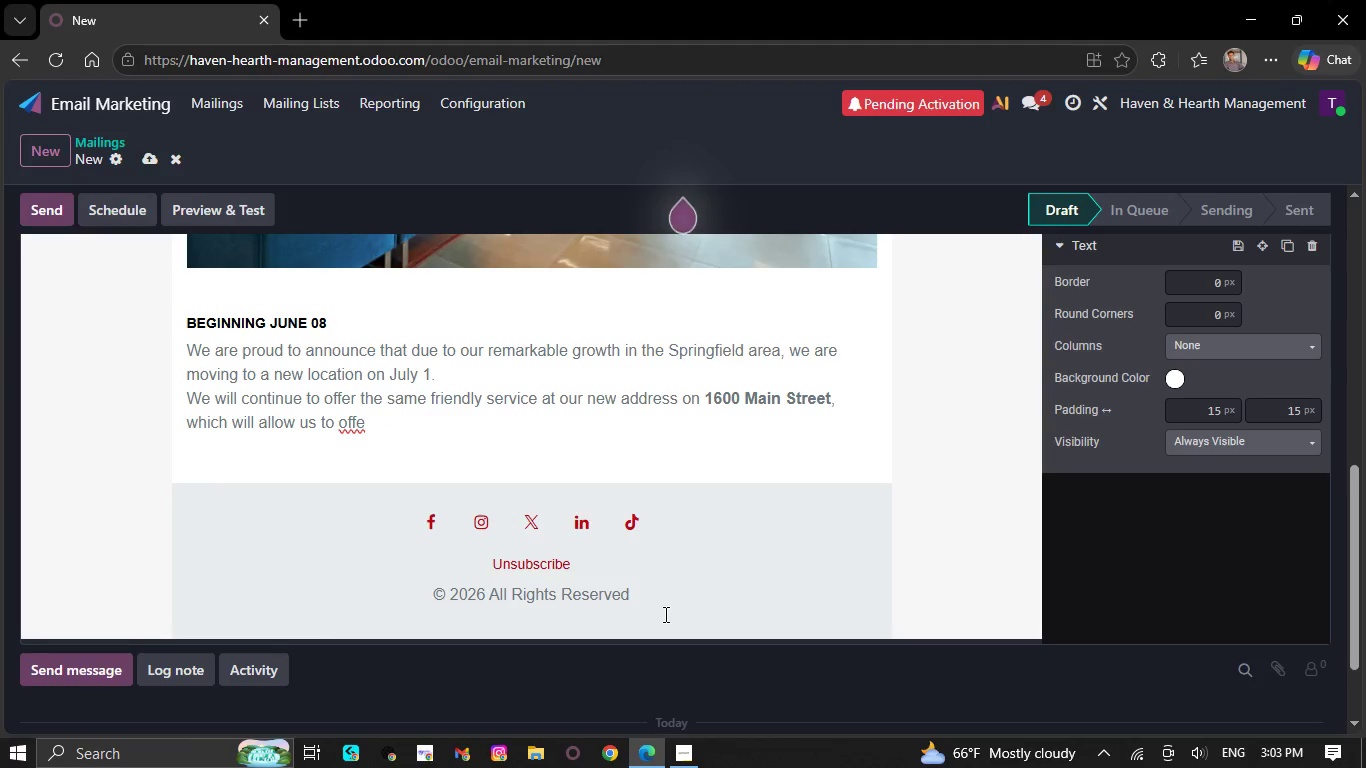 
key(Backspace)
 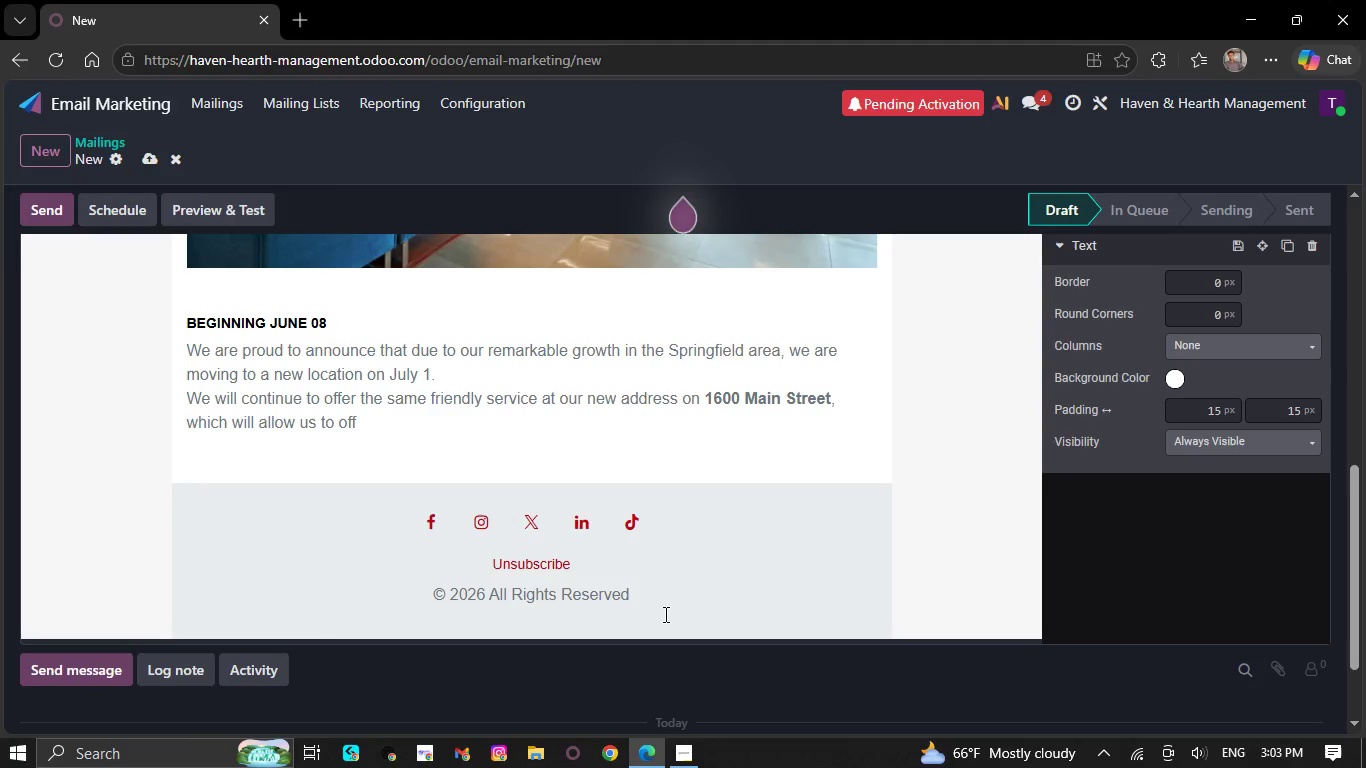 
key(Backspace)
 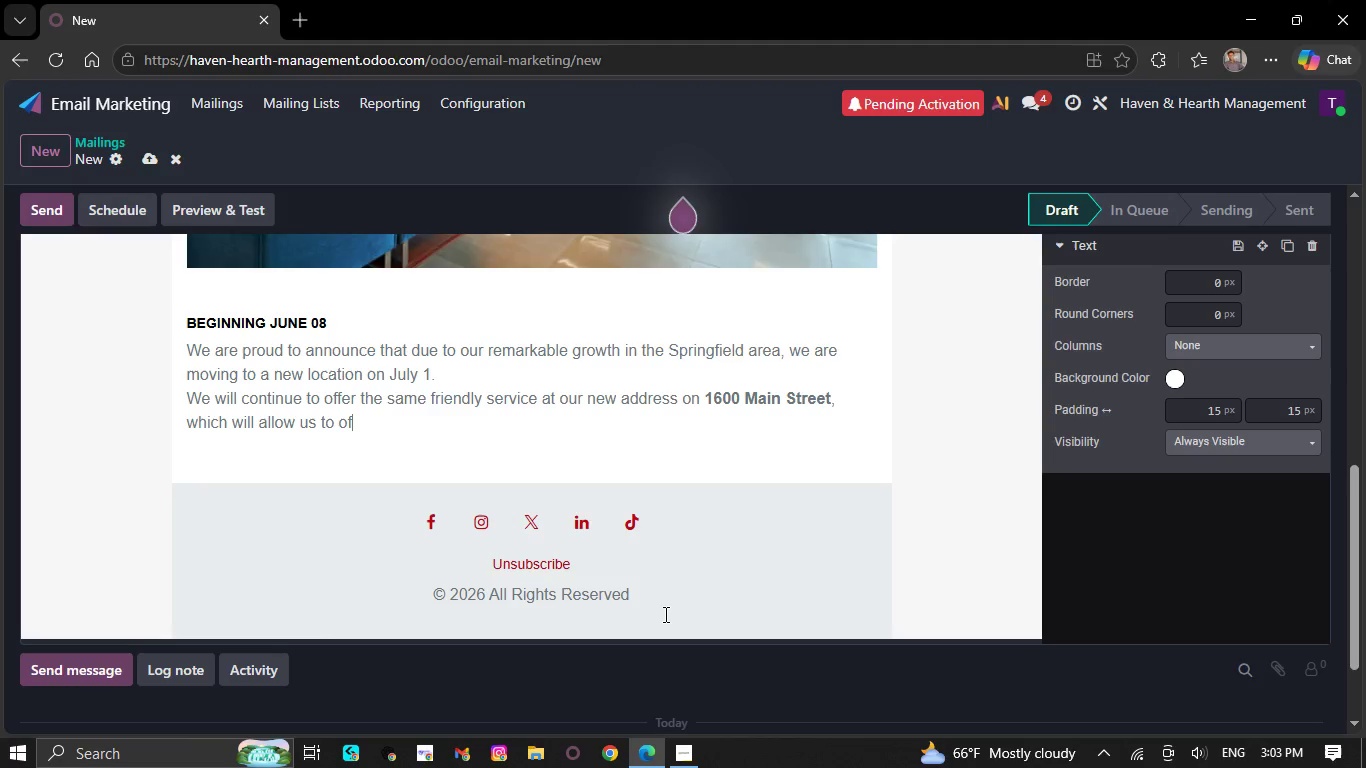 
key(Backspace)
 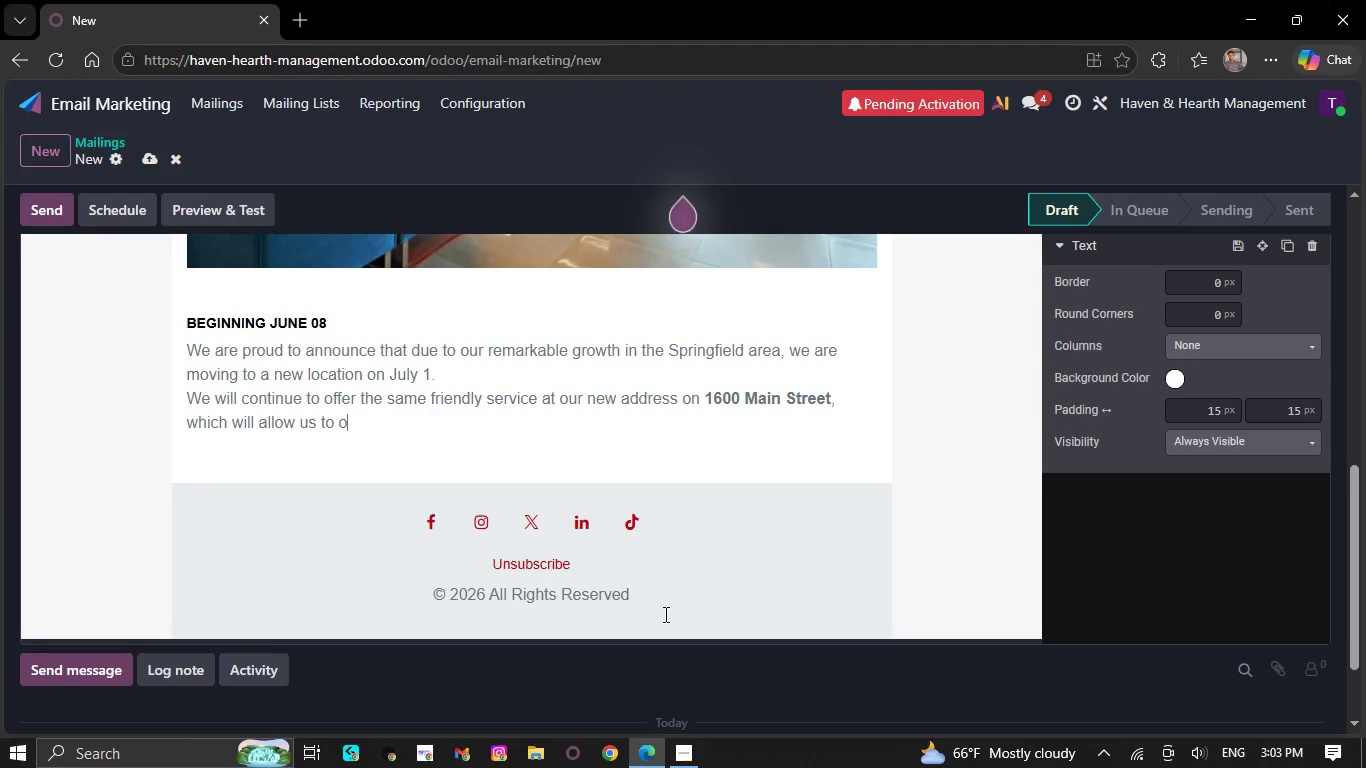 
key(Backspace)
 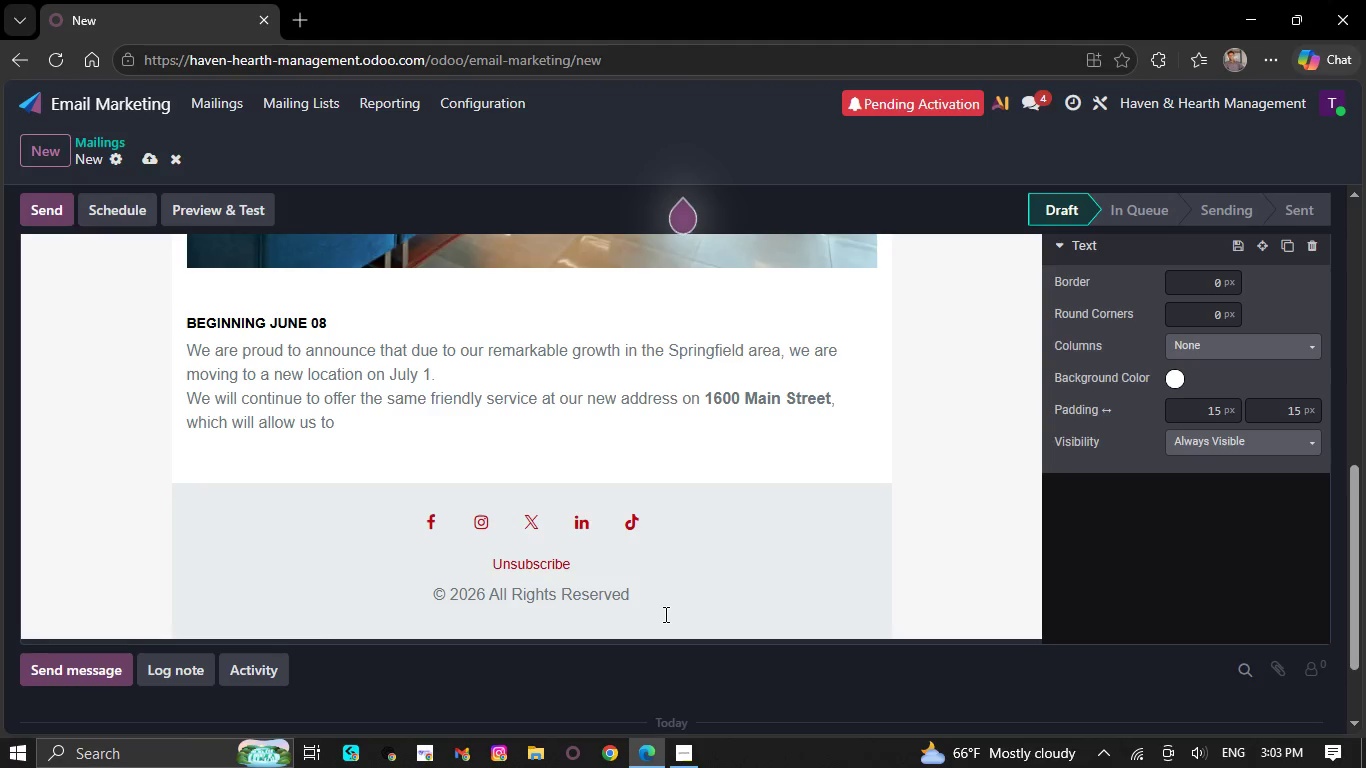 
key(Backspace)
 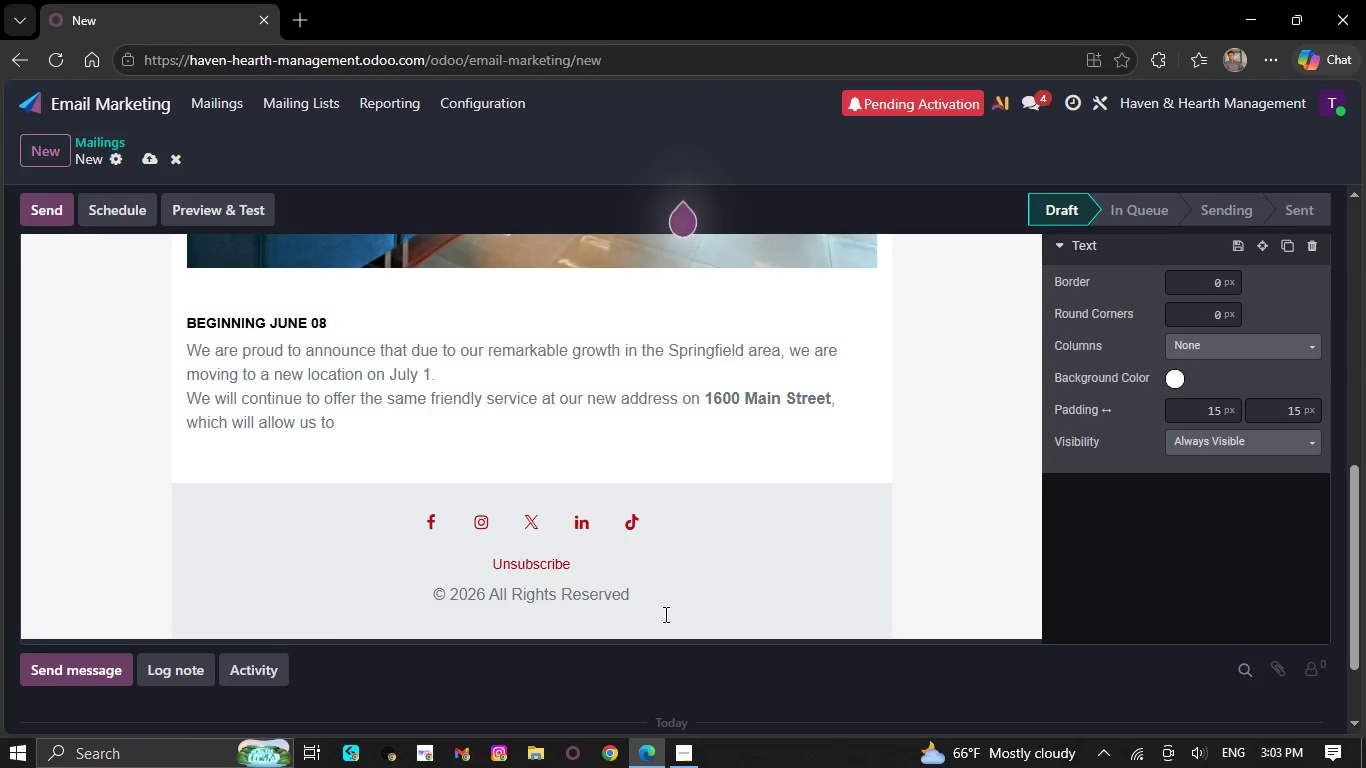 
key(Backspace)
 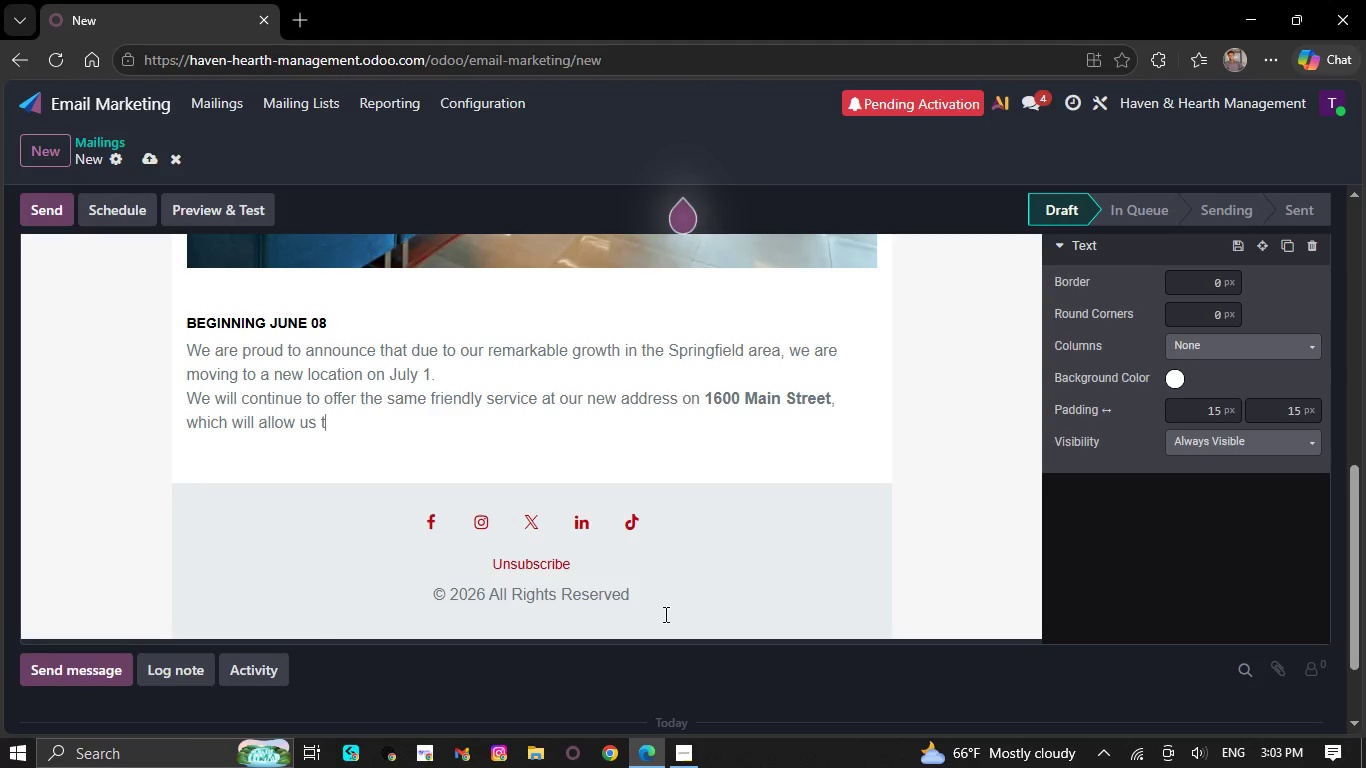 
key(Backspace)
 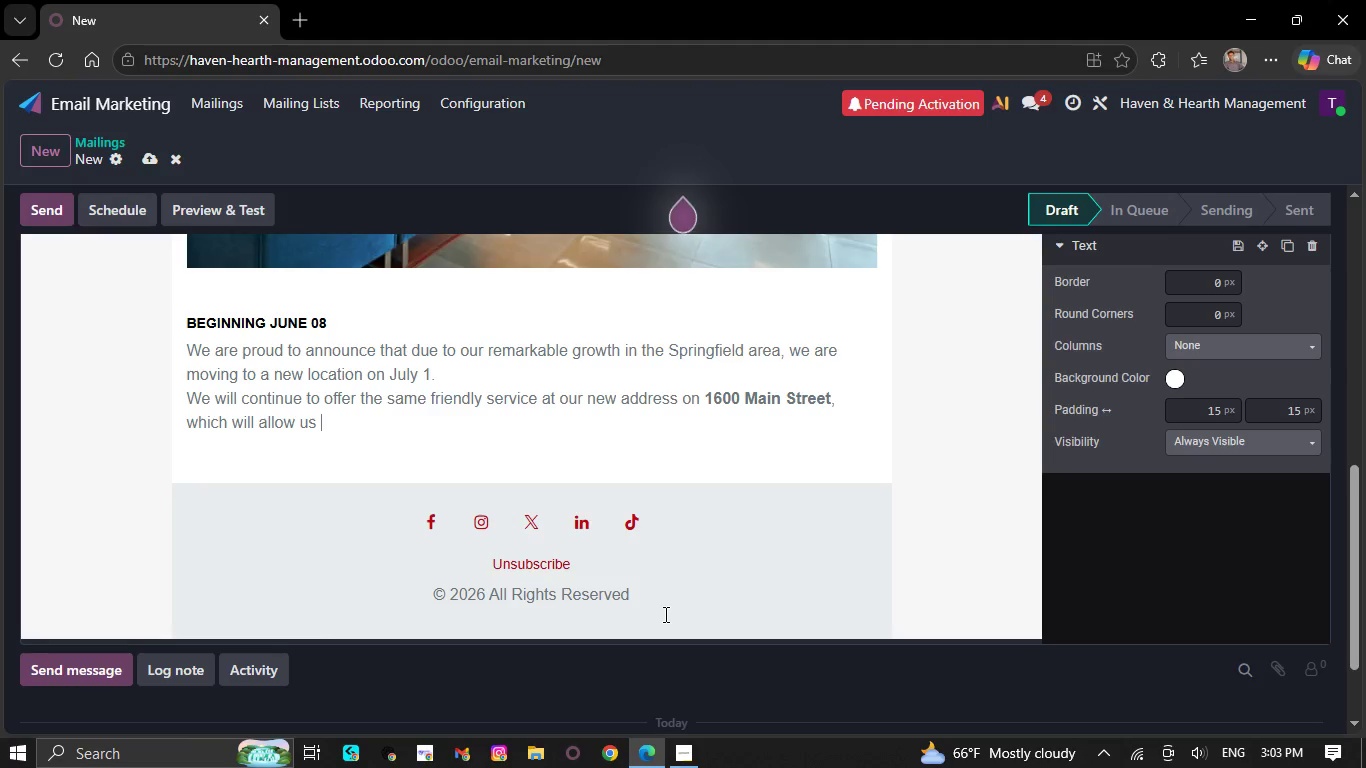 
key(Backspace)
 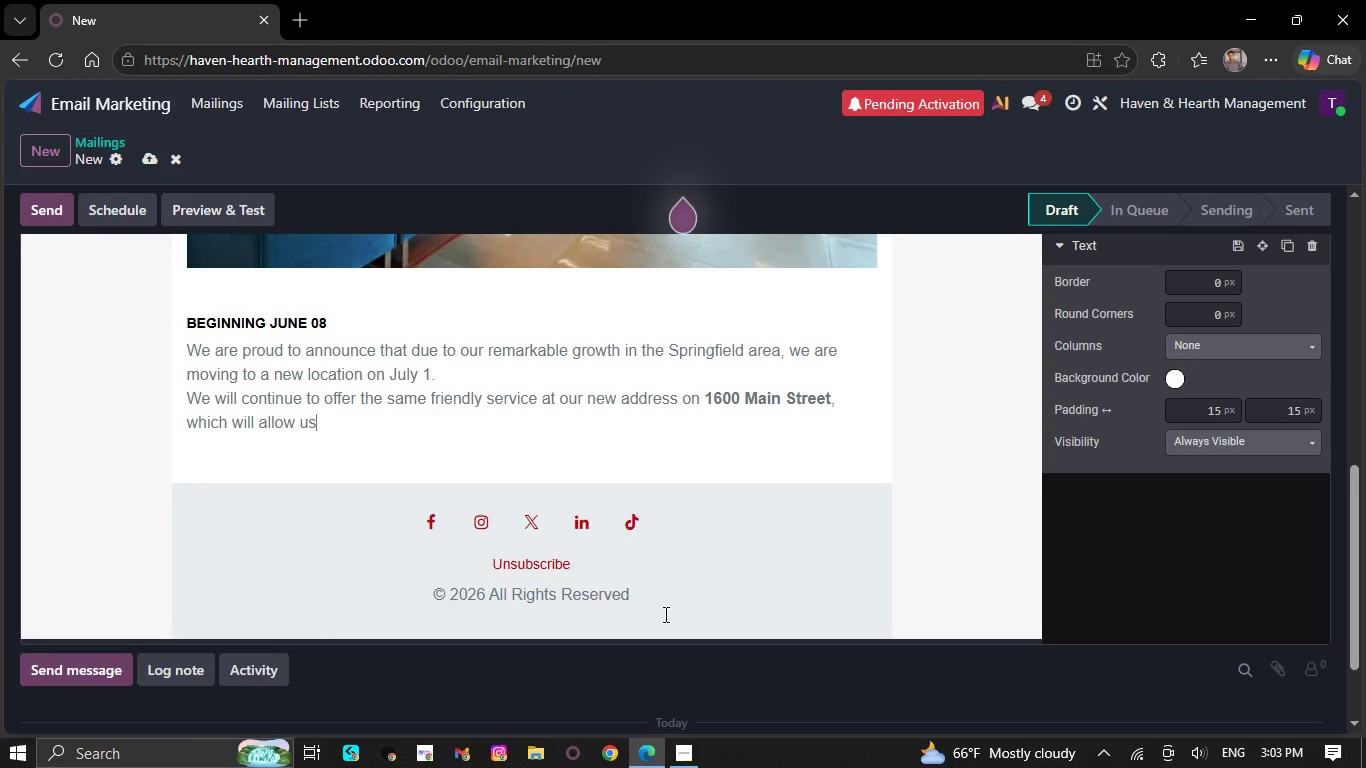 
key(Backspace)
 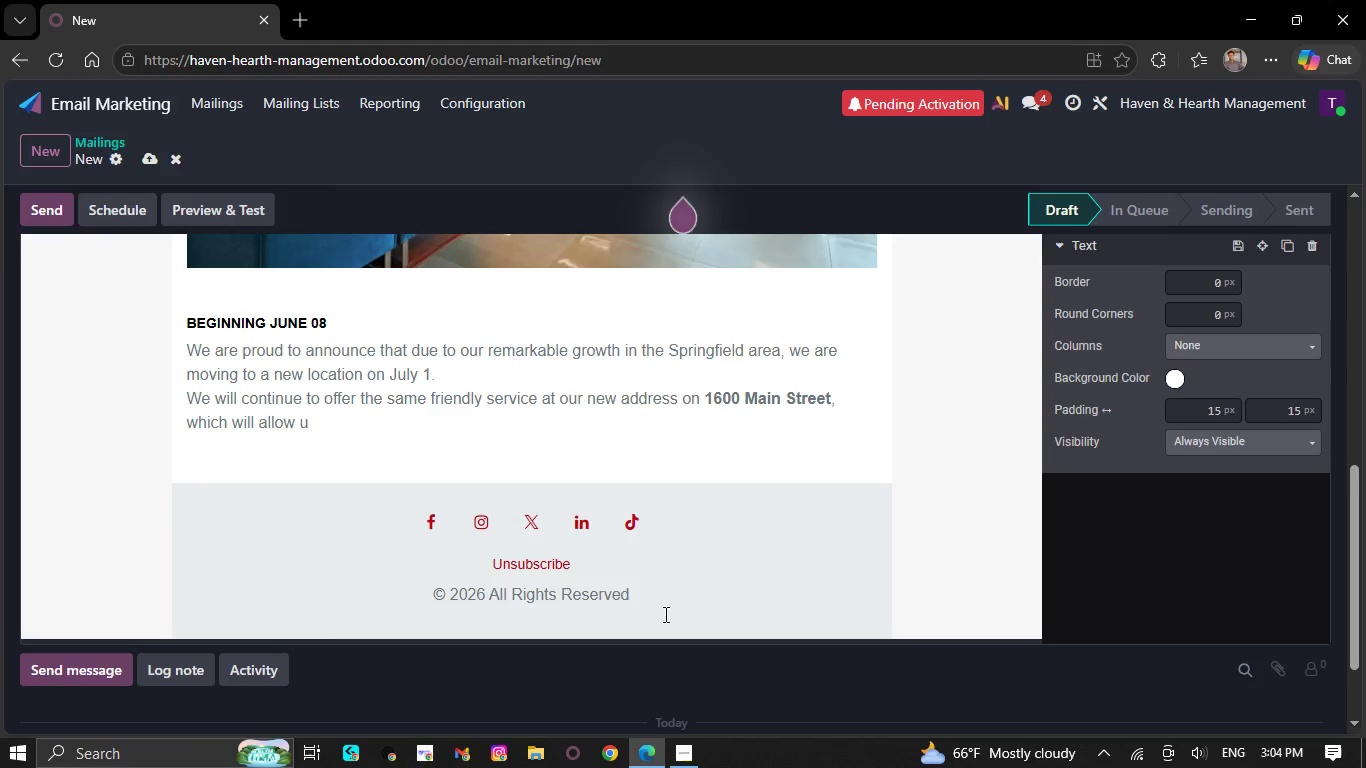 
key(Backspace)
 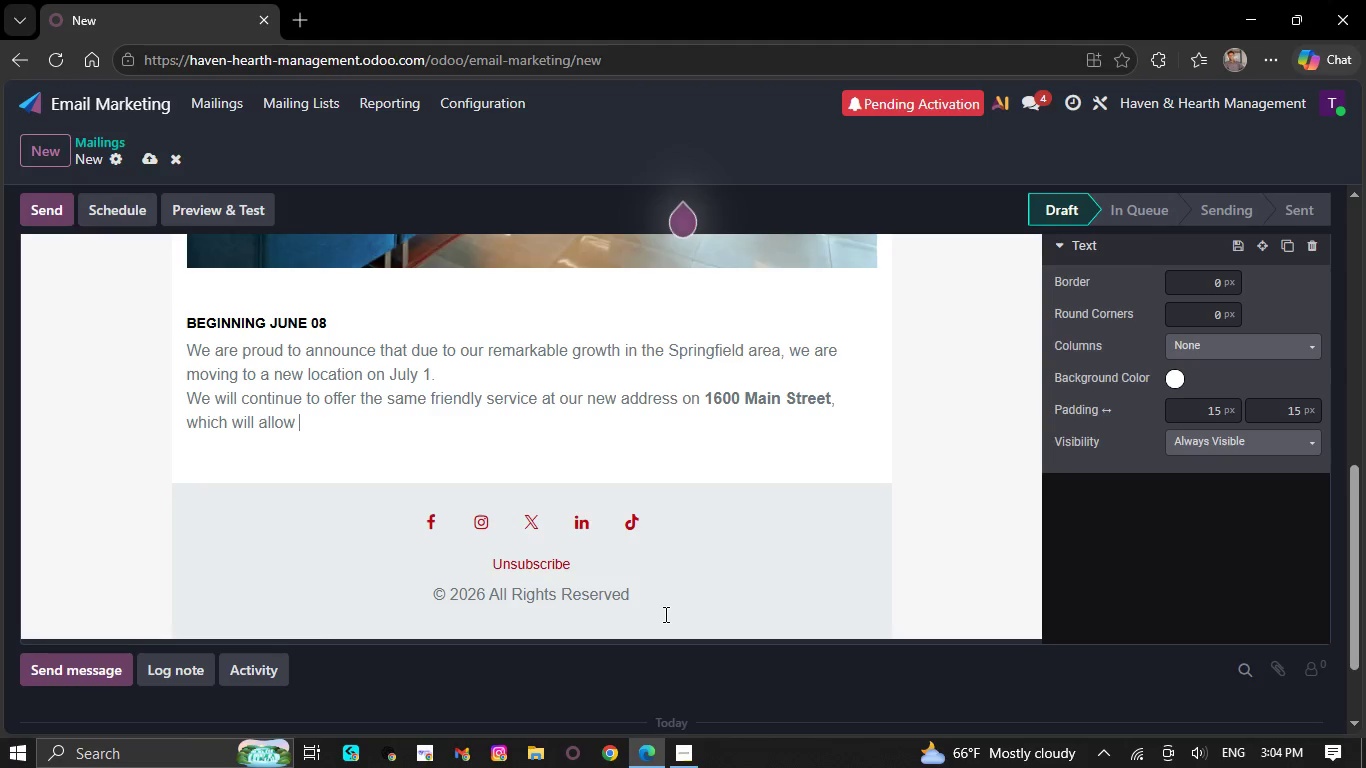 
key(Backspace)
 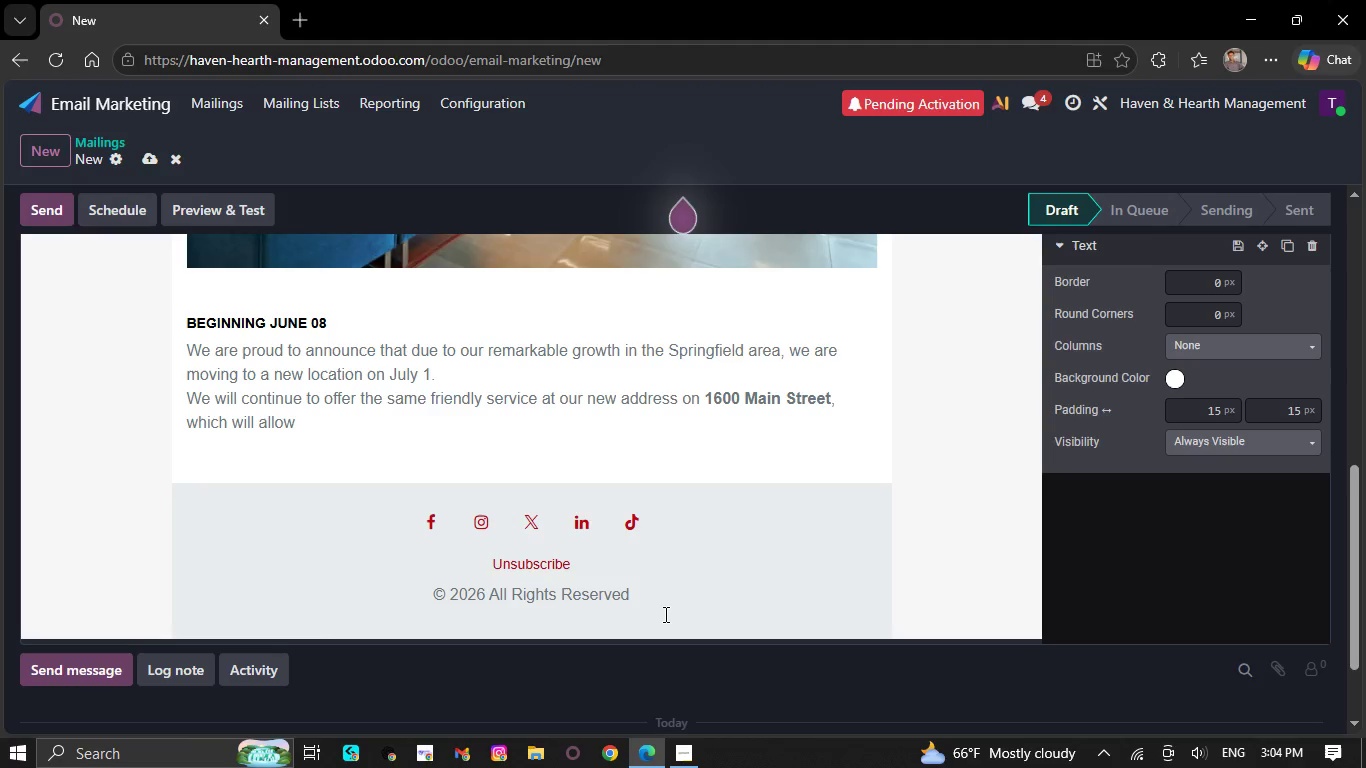 
key(Backspace)
 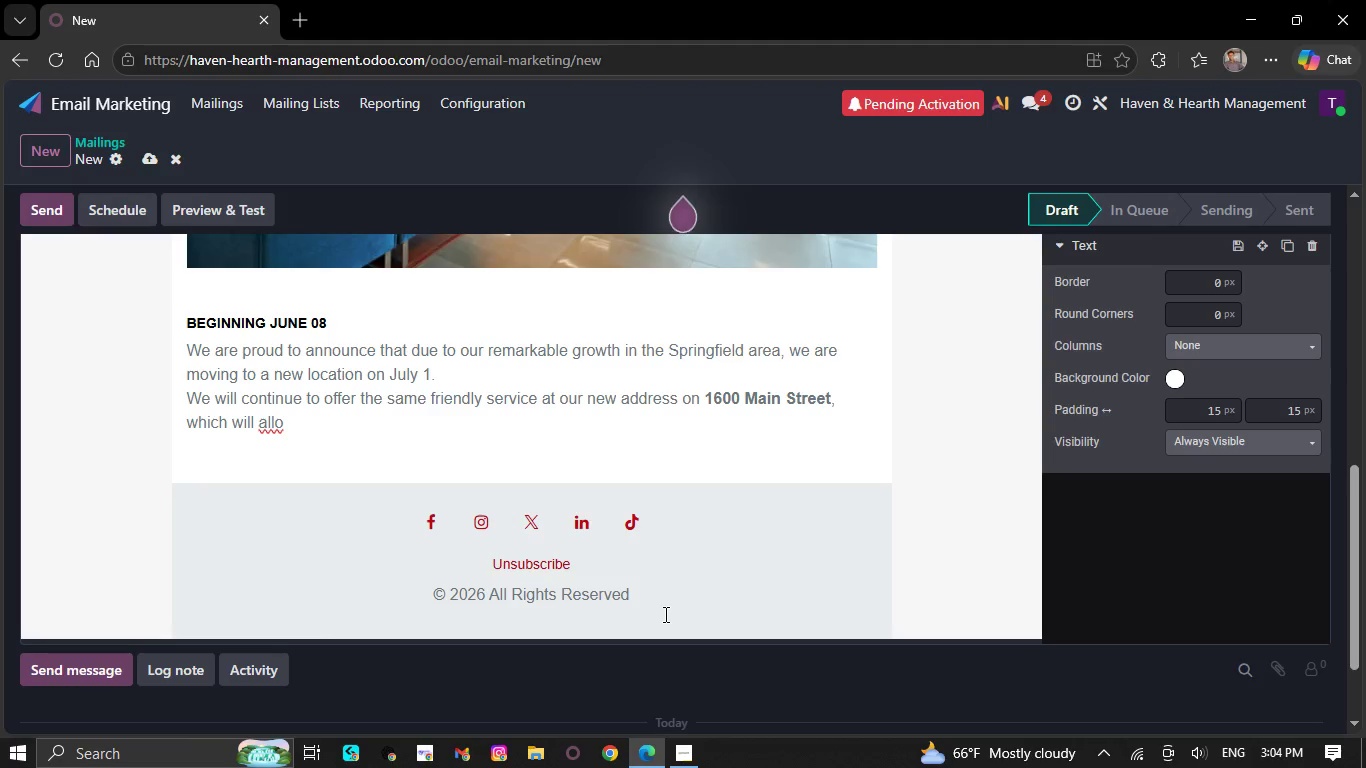 
key(Backspace)
 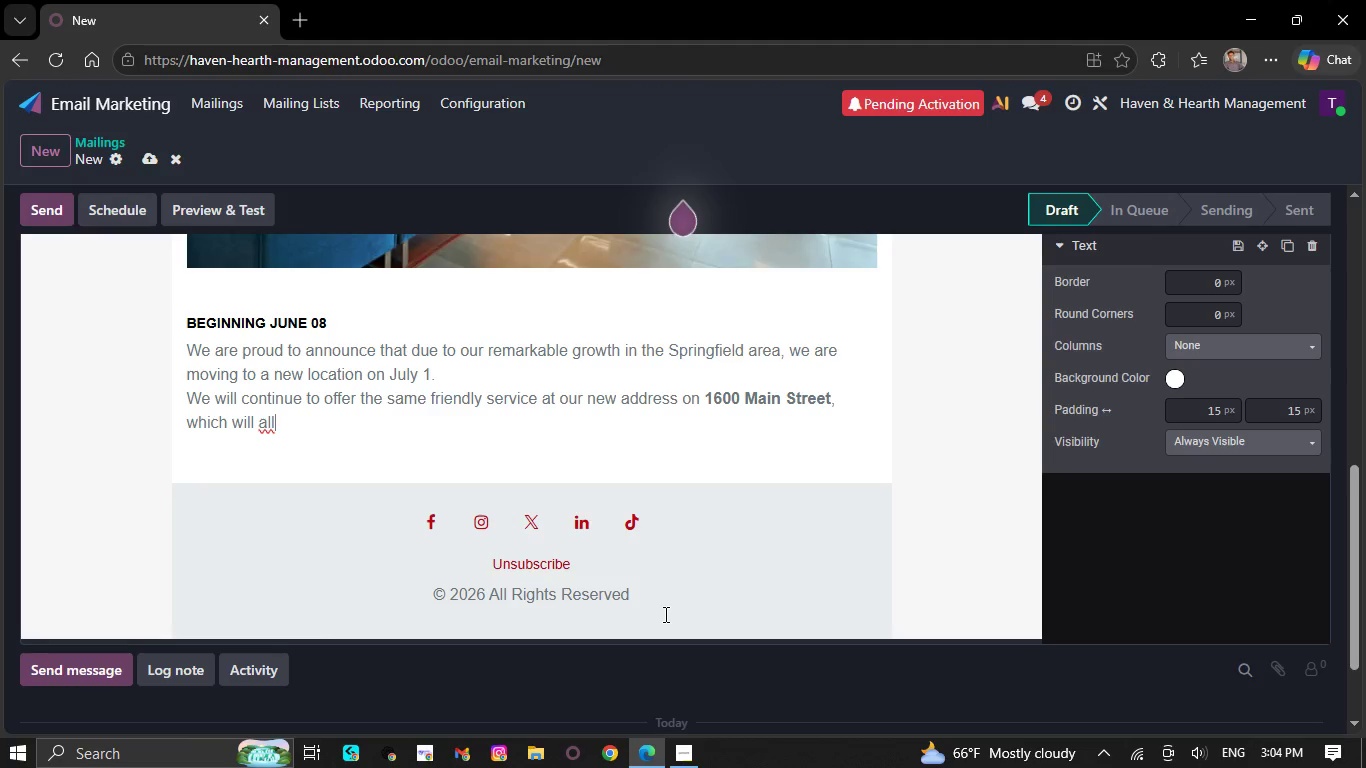 
key(Backspace)
 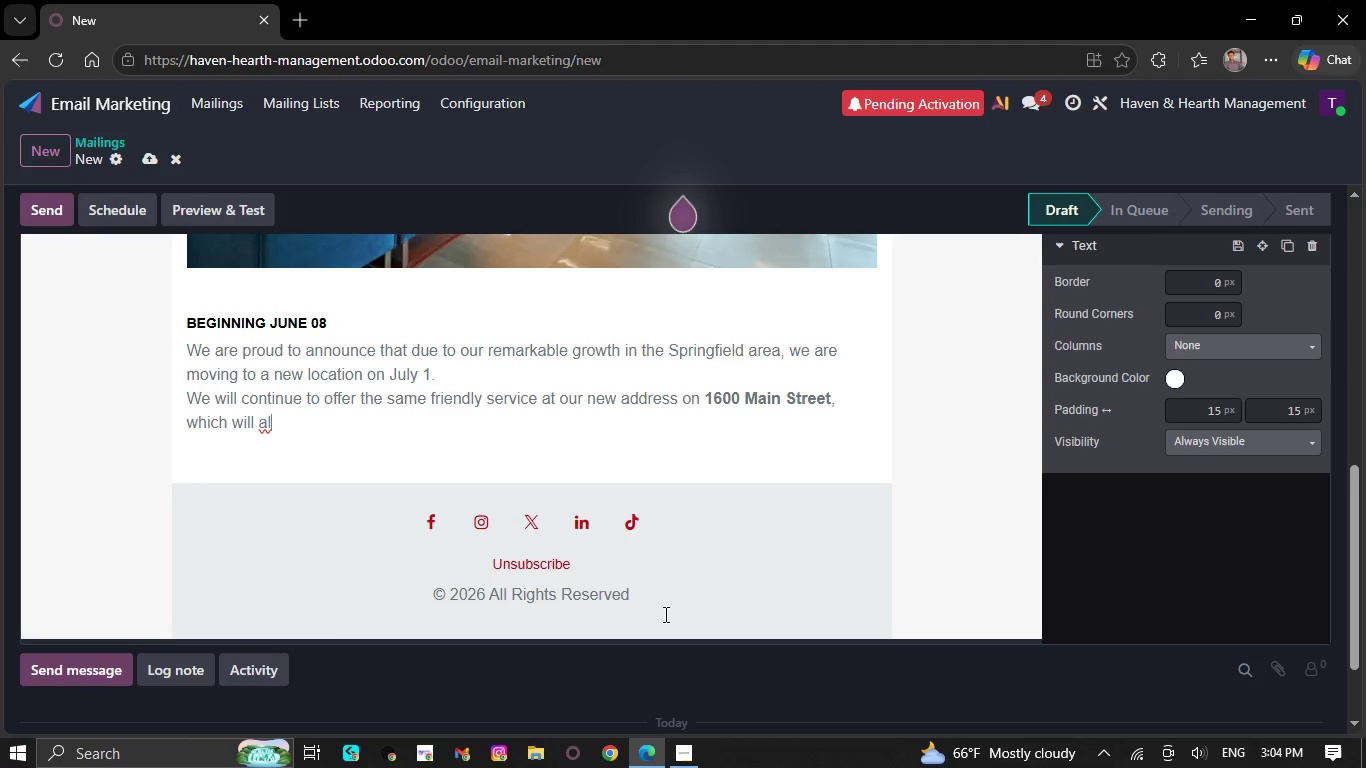 
key(Backspace)
 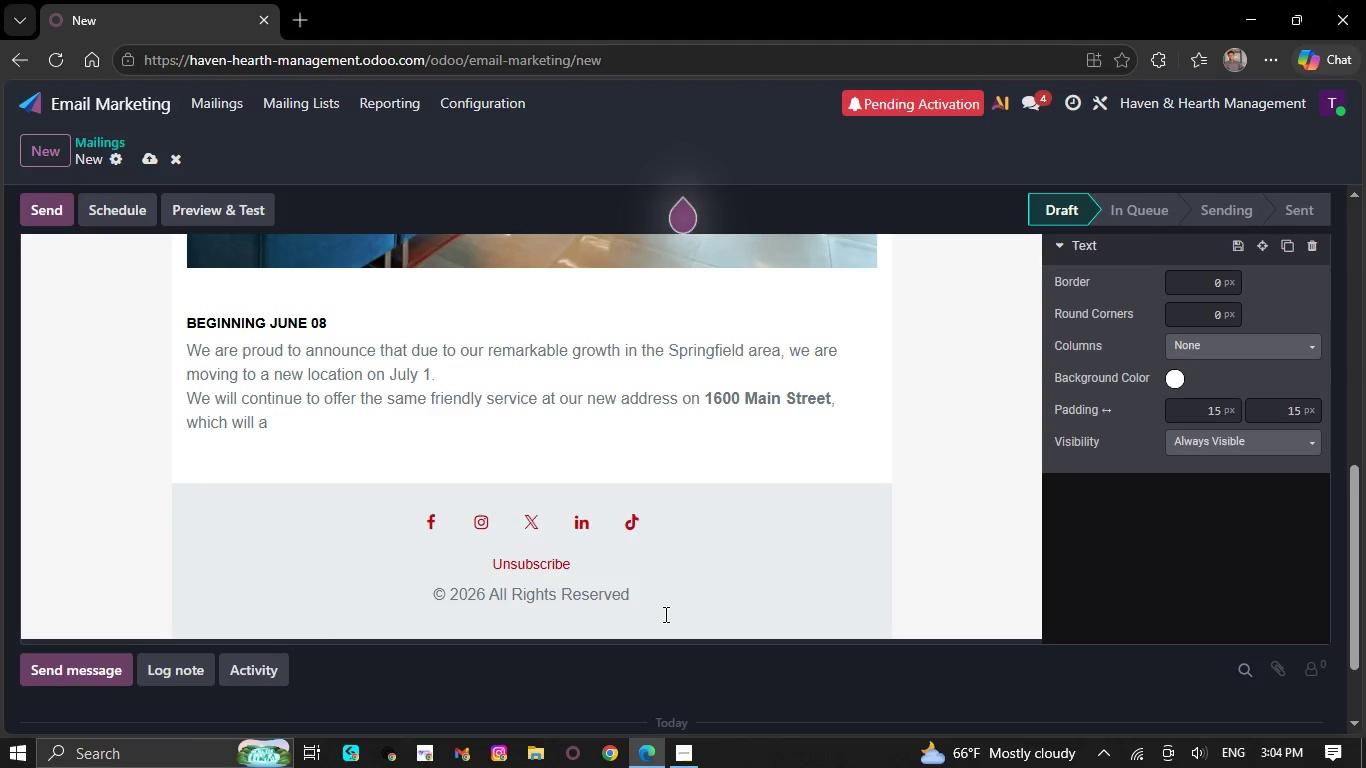 
key(Backspace)
 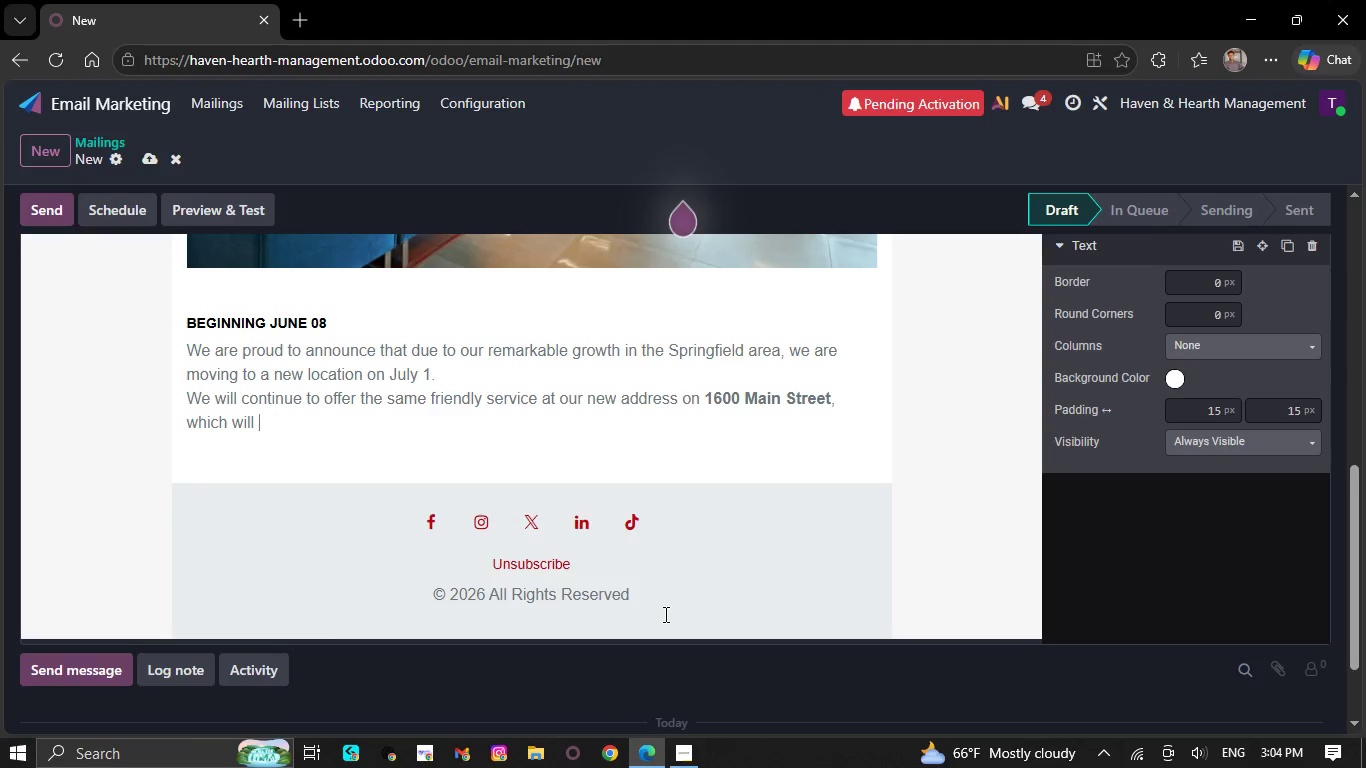 
key(Backspace)
 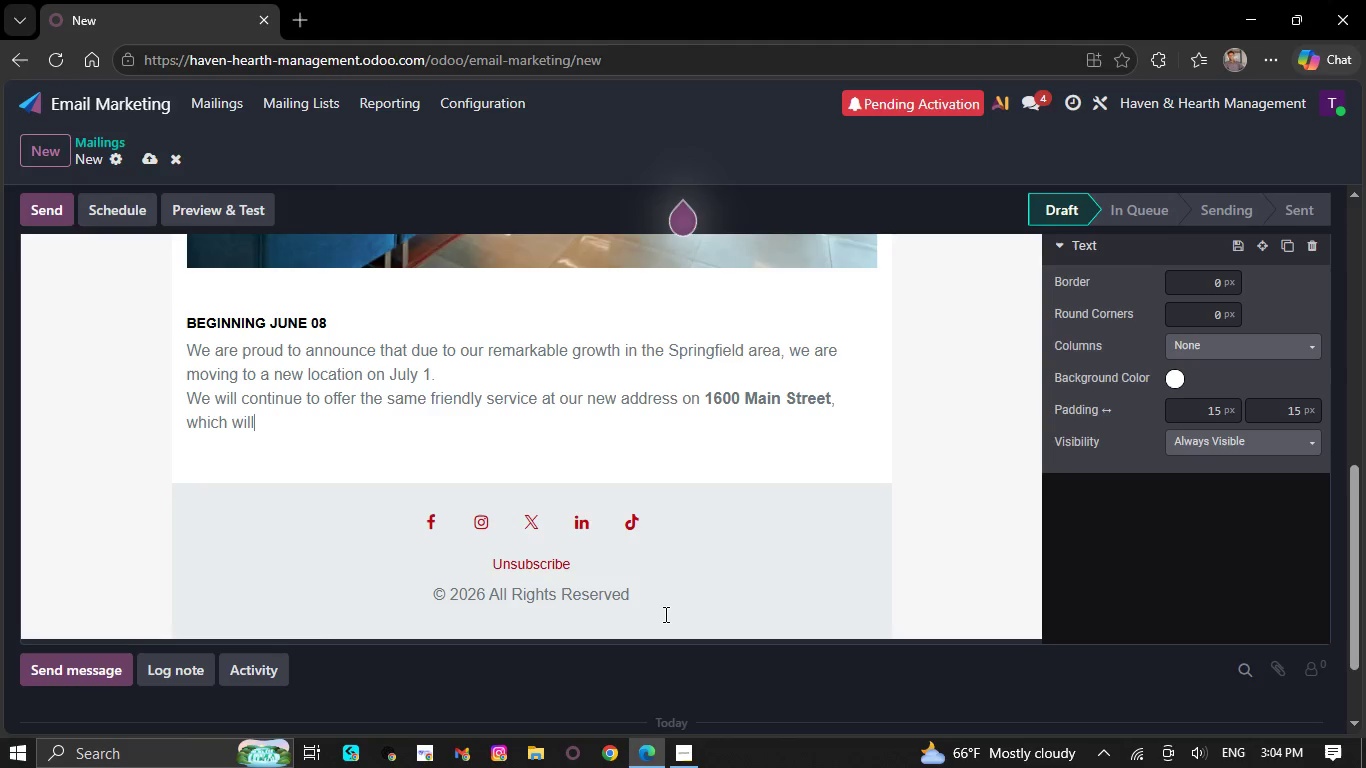 
key(Backspace)
 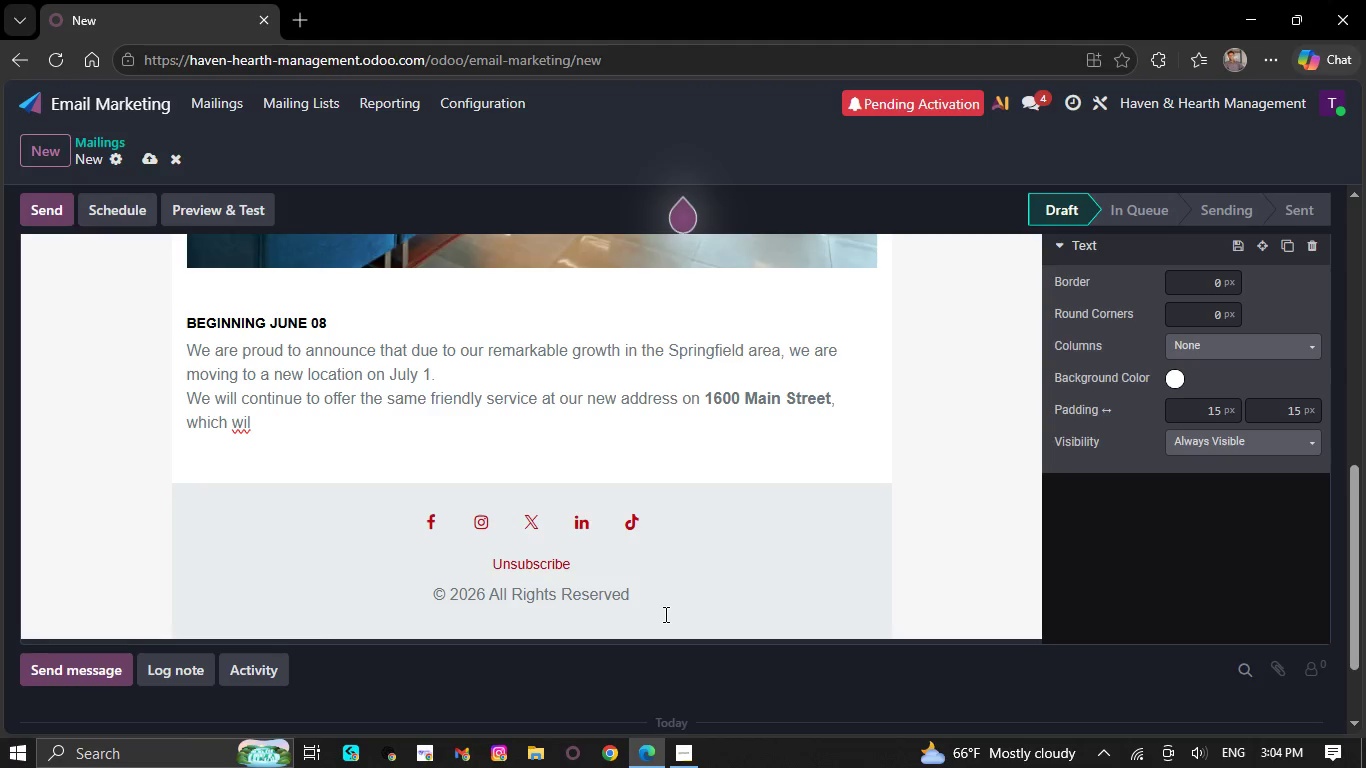 
key(Backspace)
 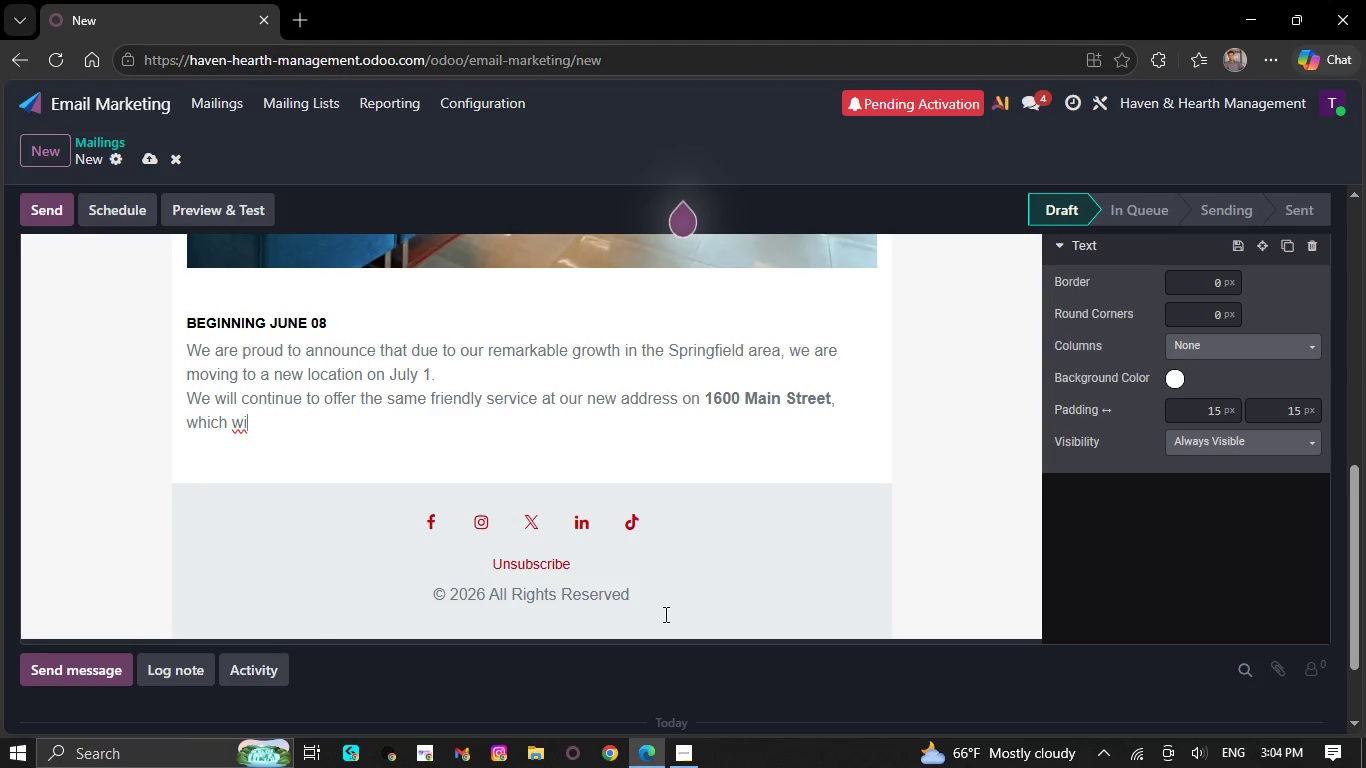 
key(Backspace)
 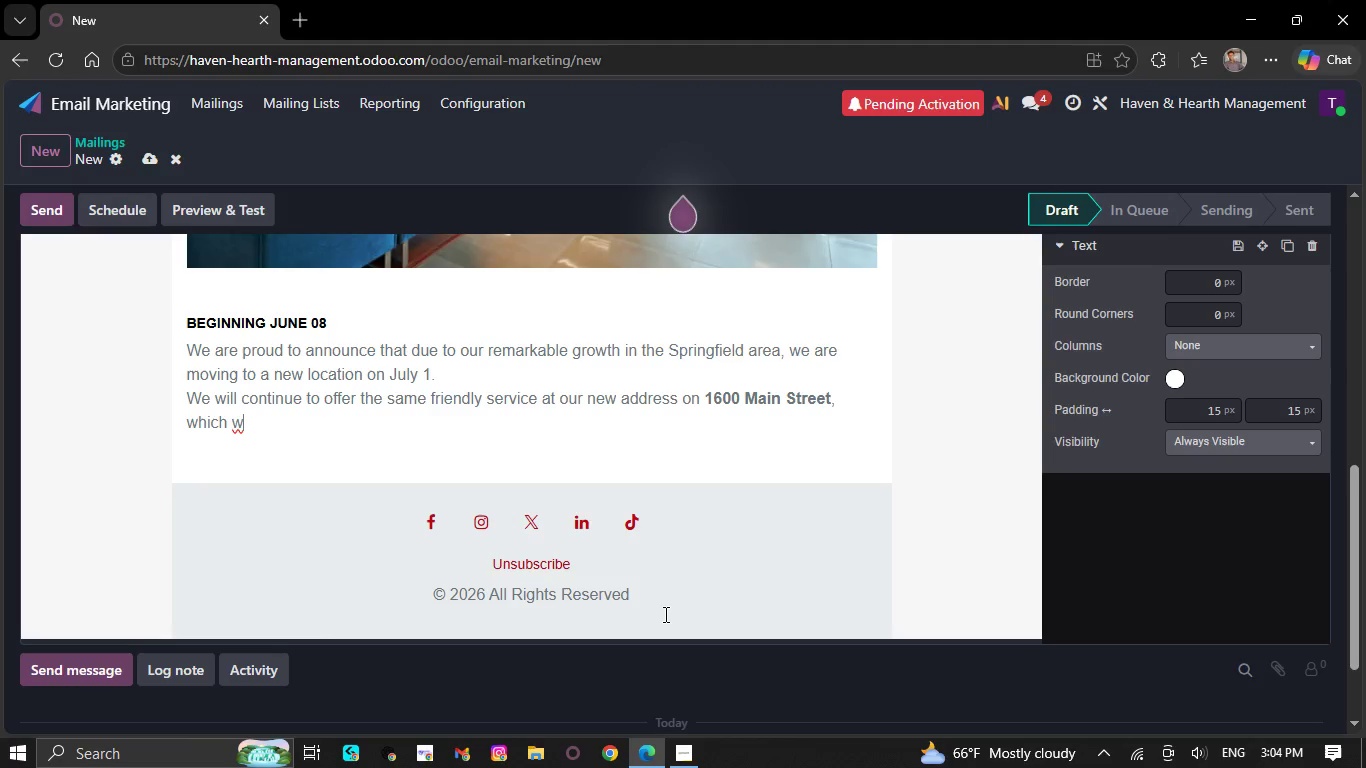 
key(Backspace)
 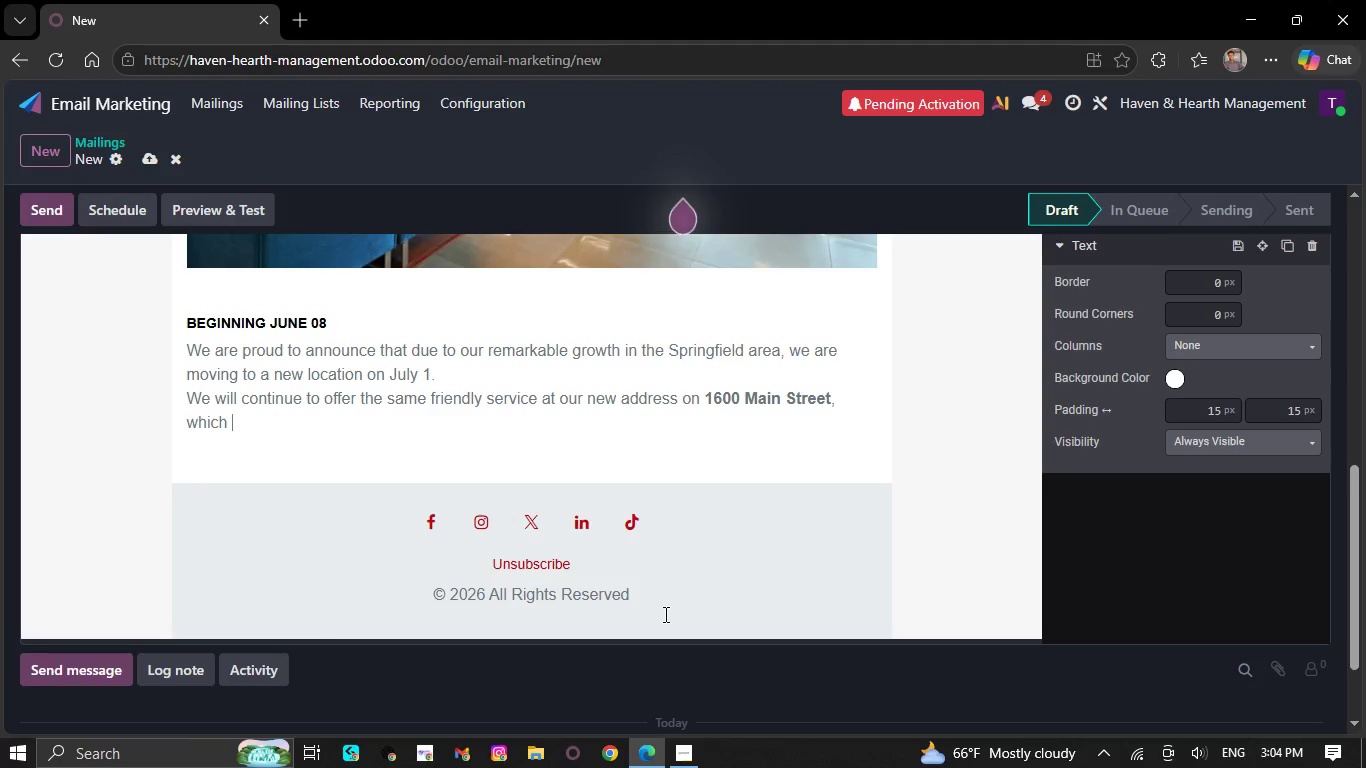 
key(Backspace)
 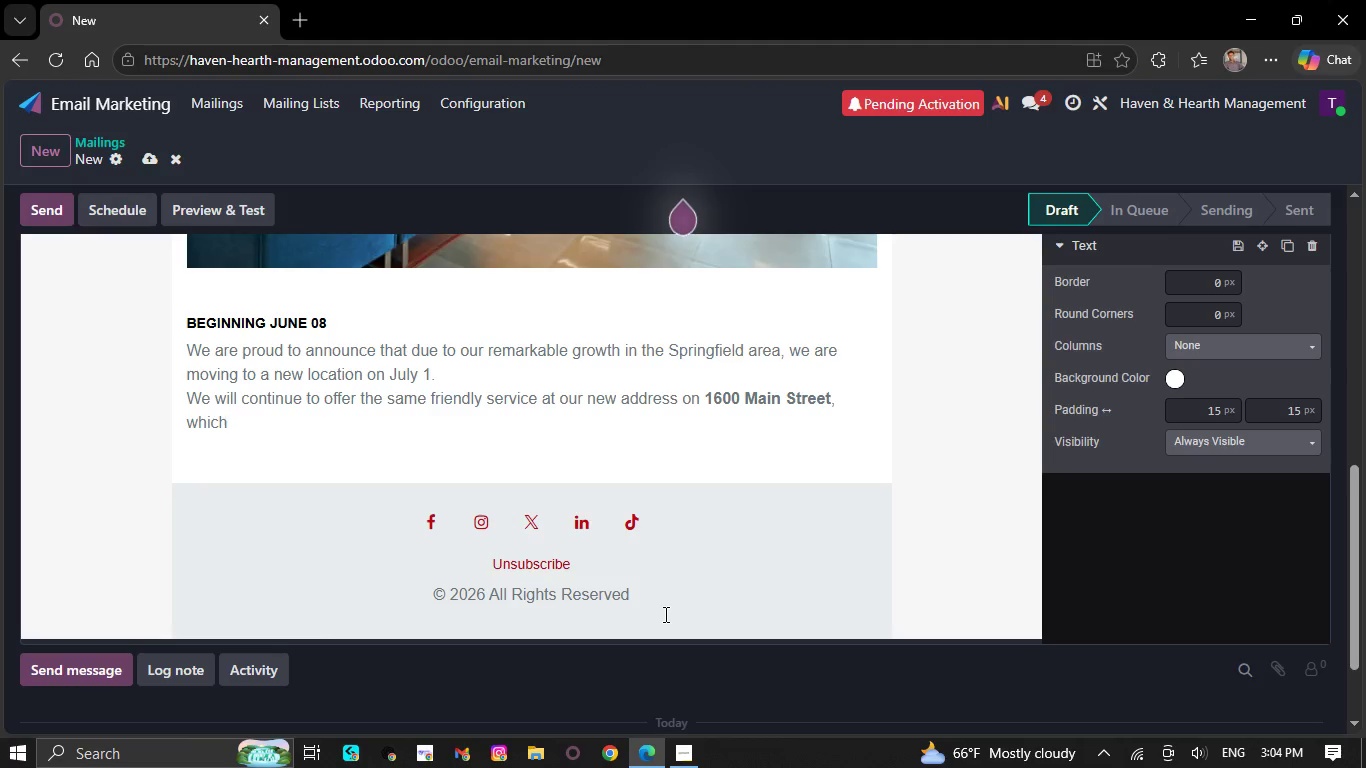 
key(Backspace)
 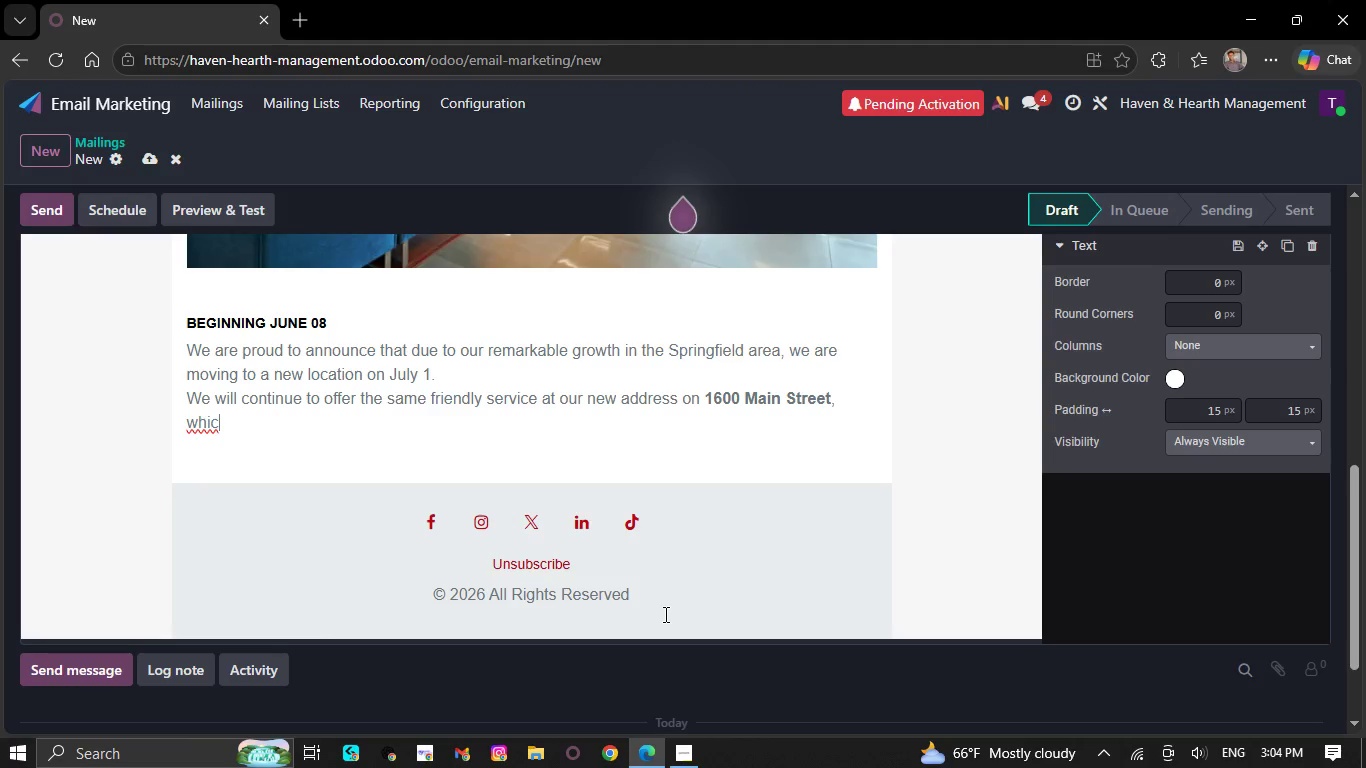 
key(Backspace)
 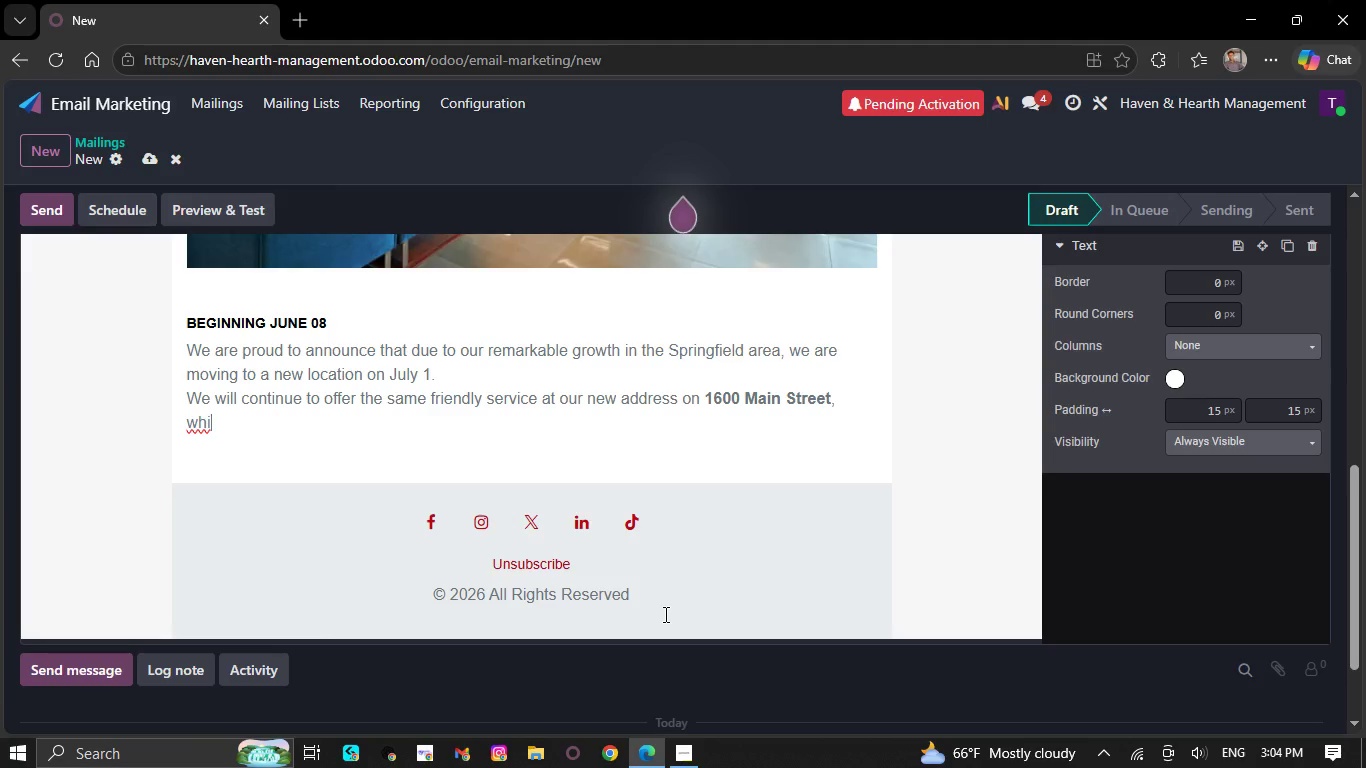 
key(Backspace)
 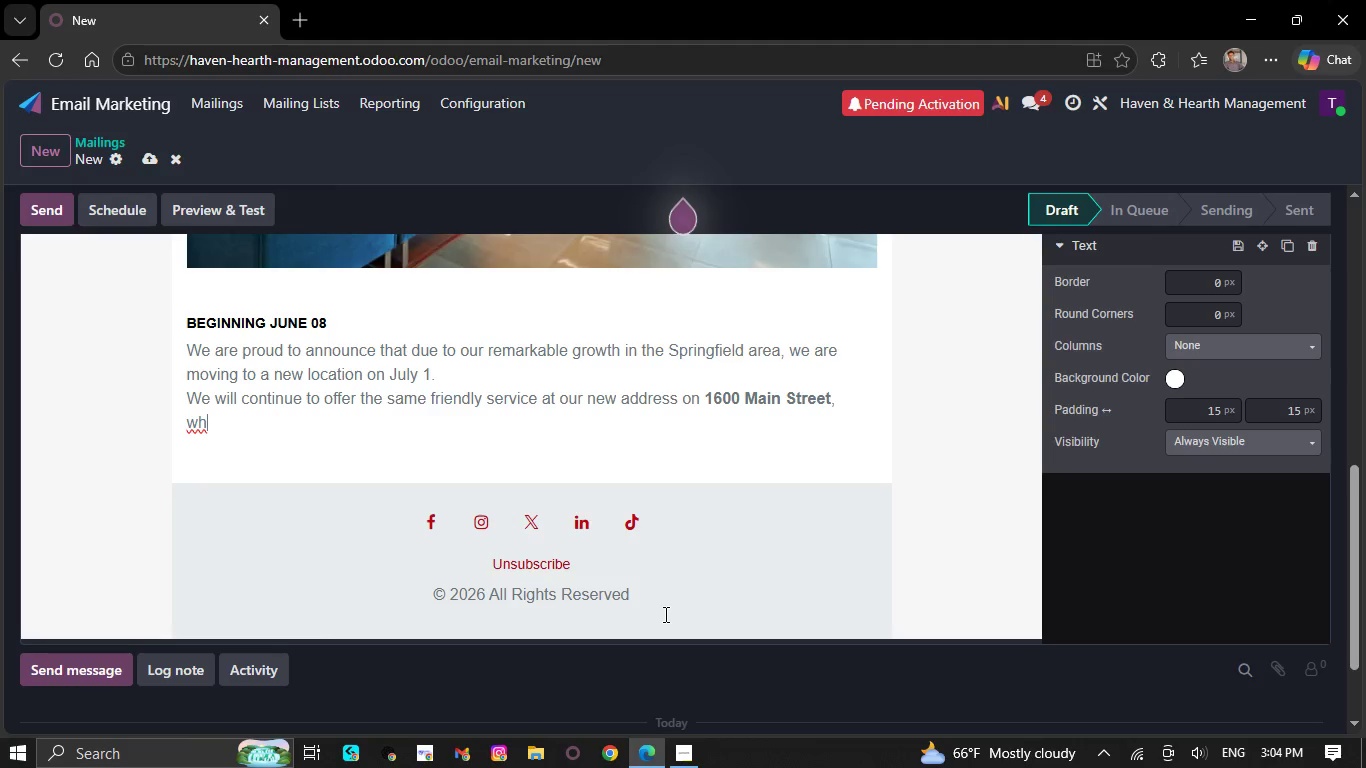 
key(Backspace)
 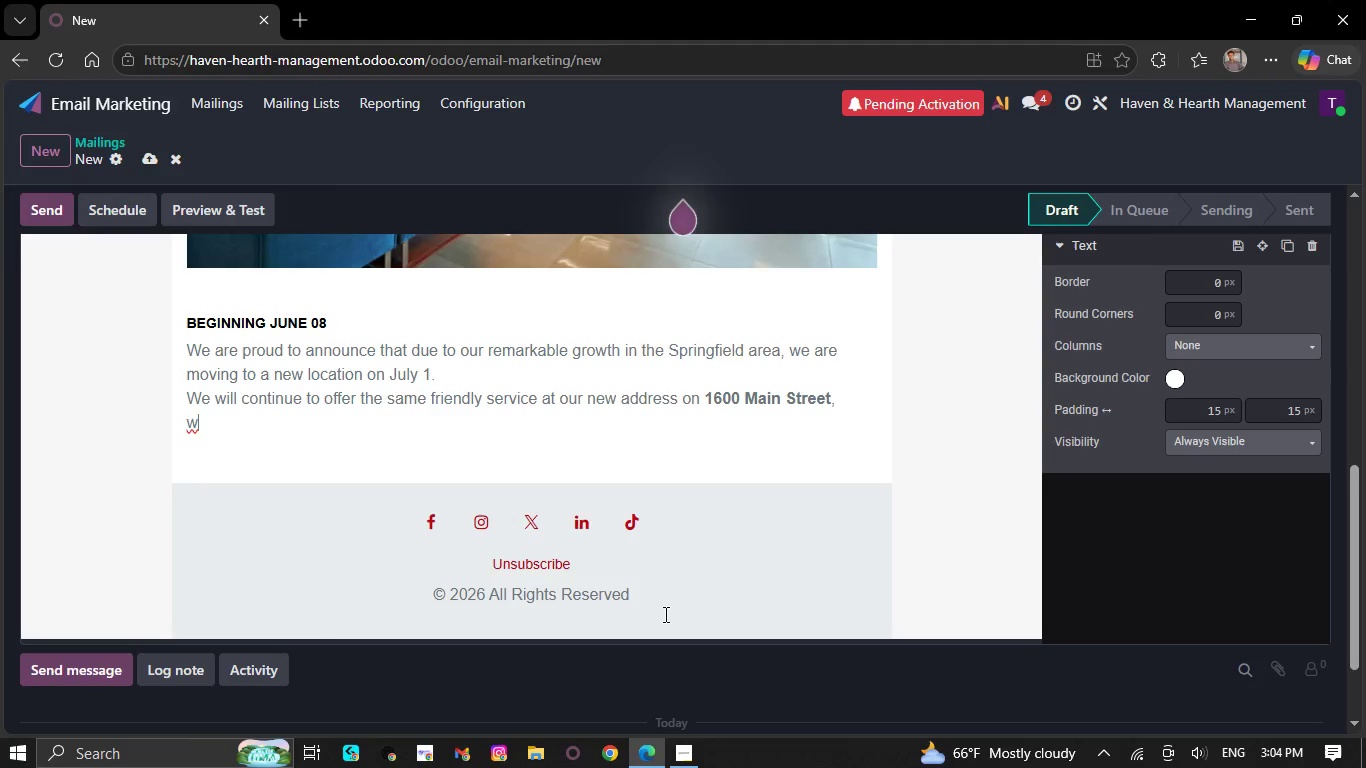 
key(Backspace)
 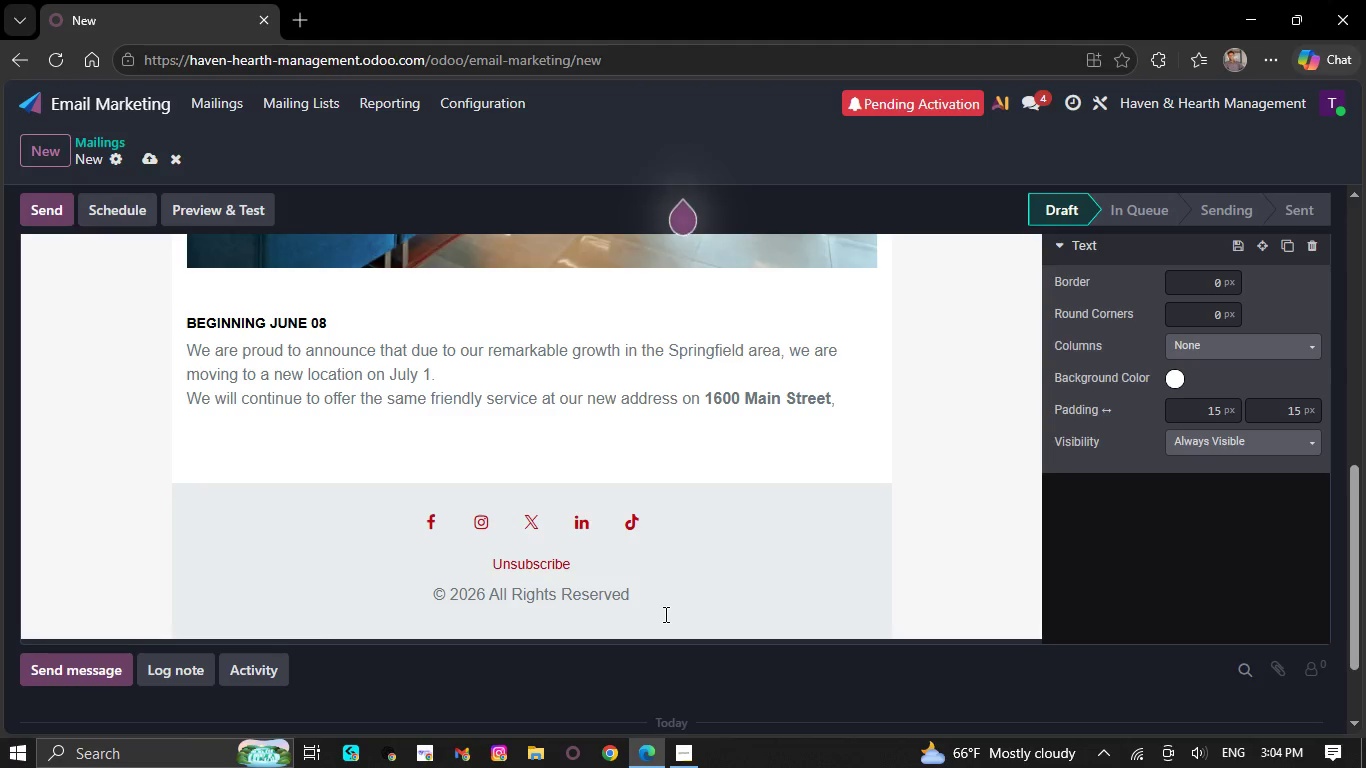 
key(Backspace)
 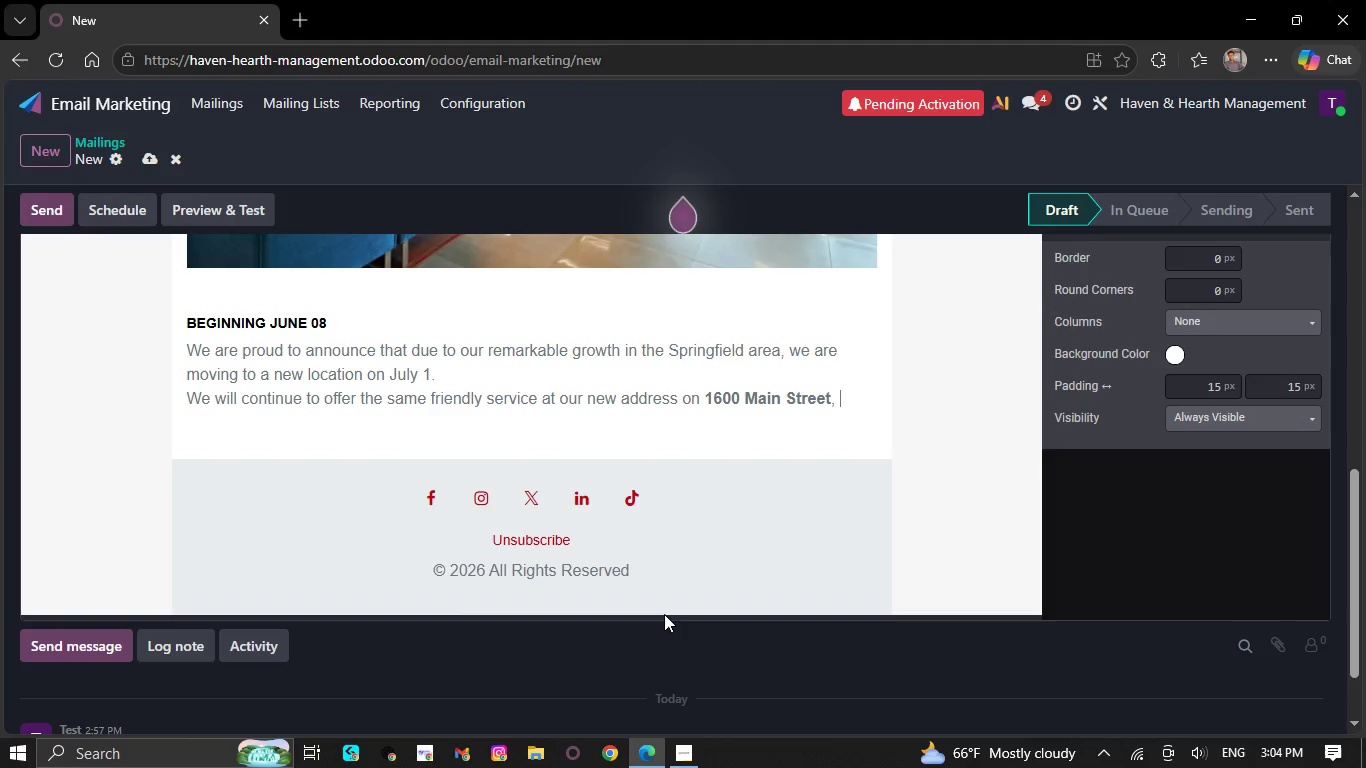 
key(Backspace)
 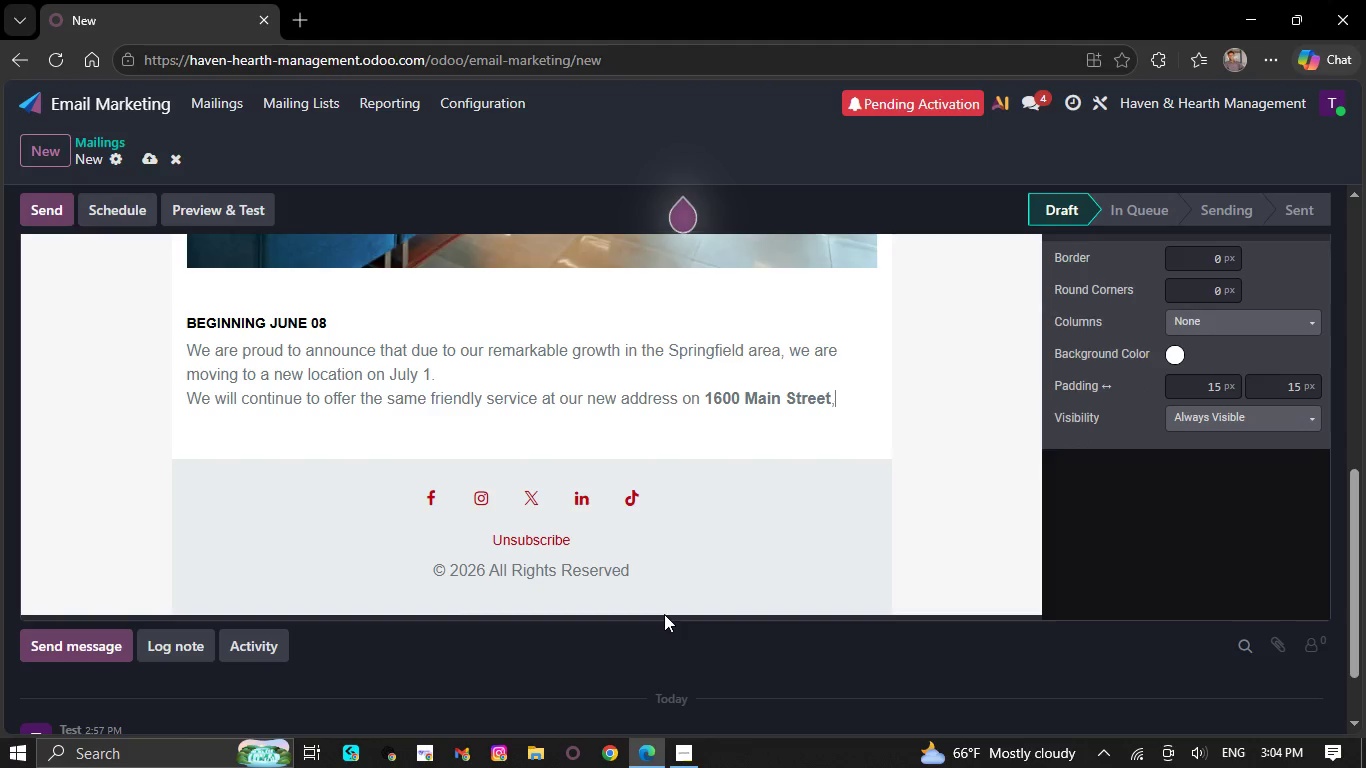 
key(Backspace)
 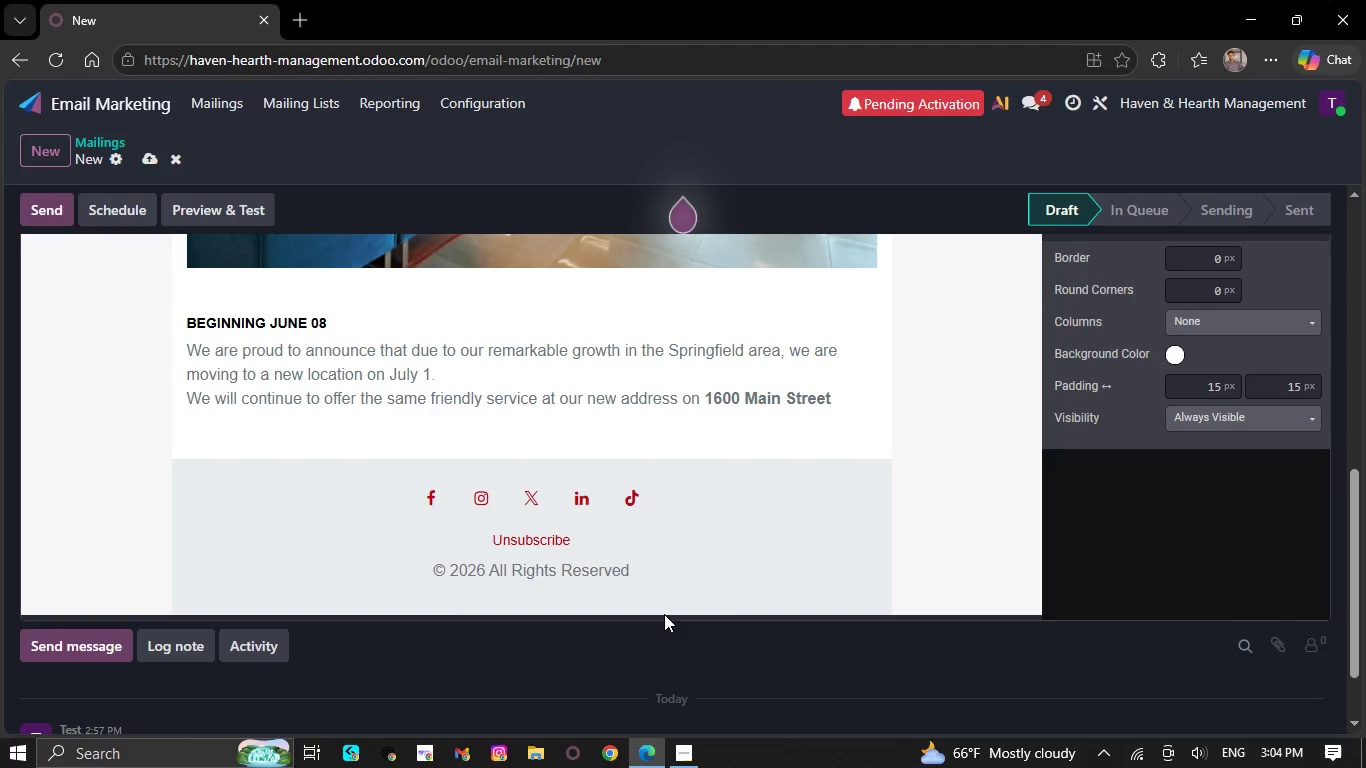 
key(Backspace)
 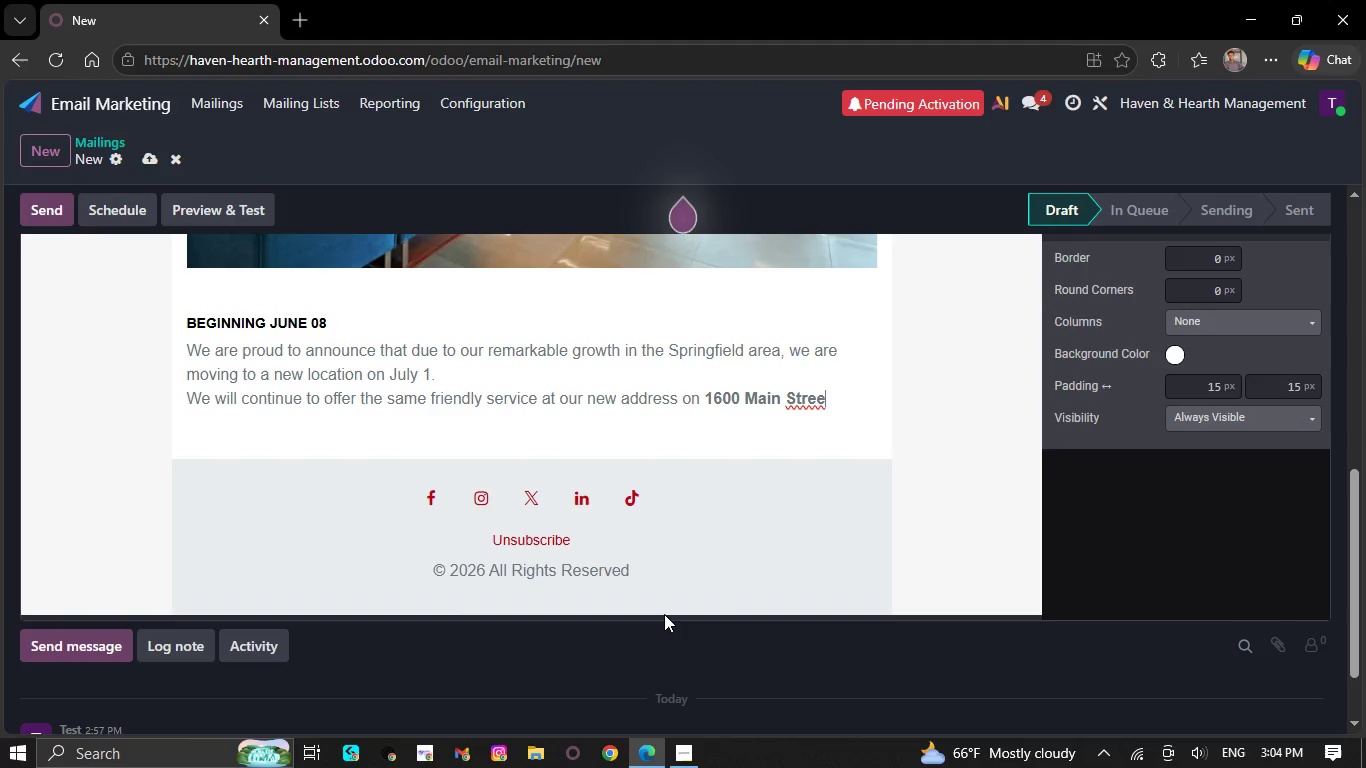 
key(Backspace)
 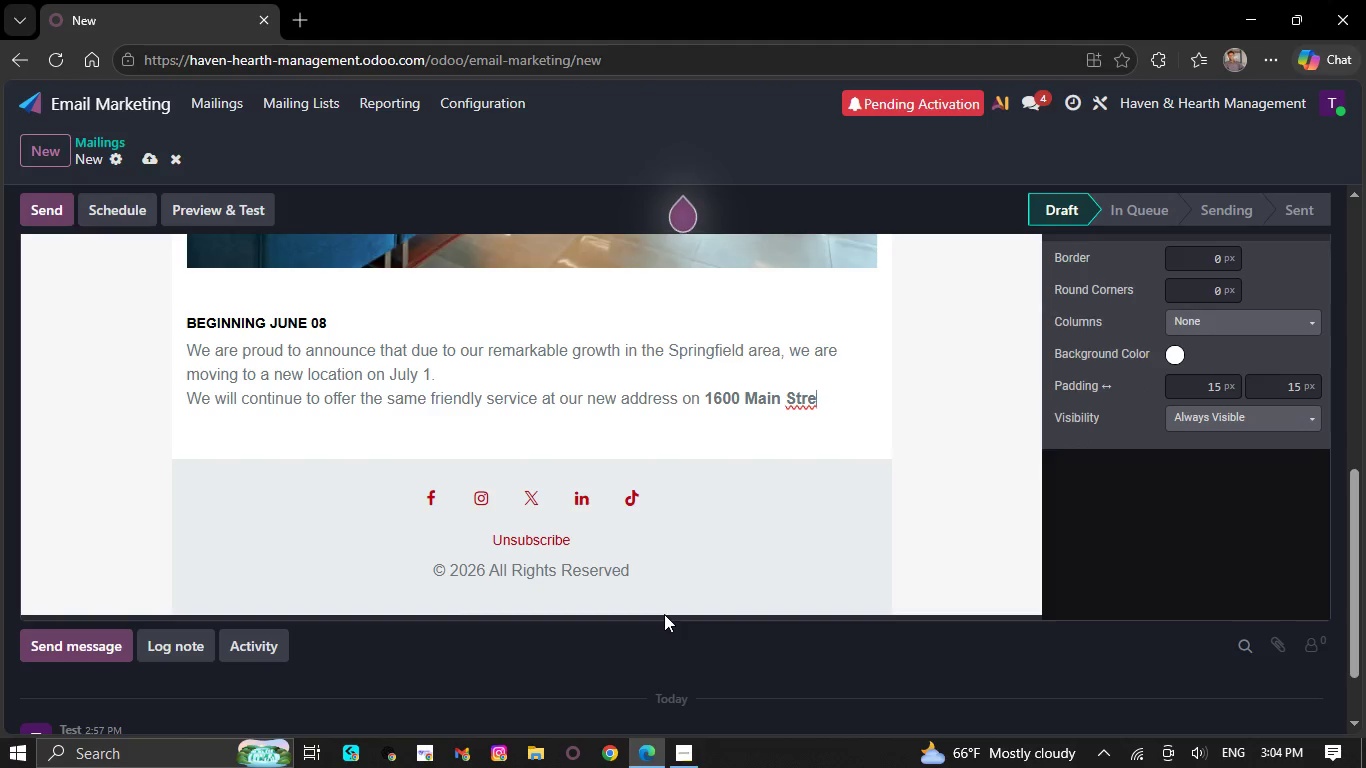 
key(Backspace)
 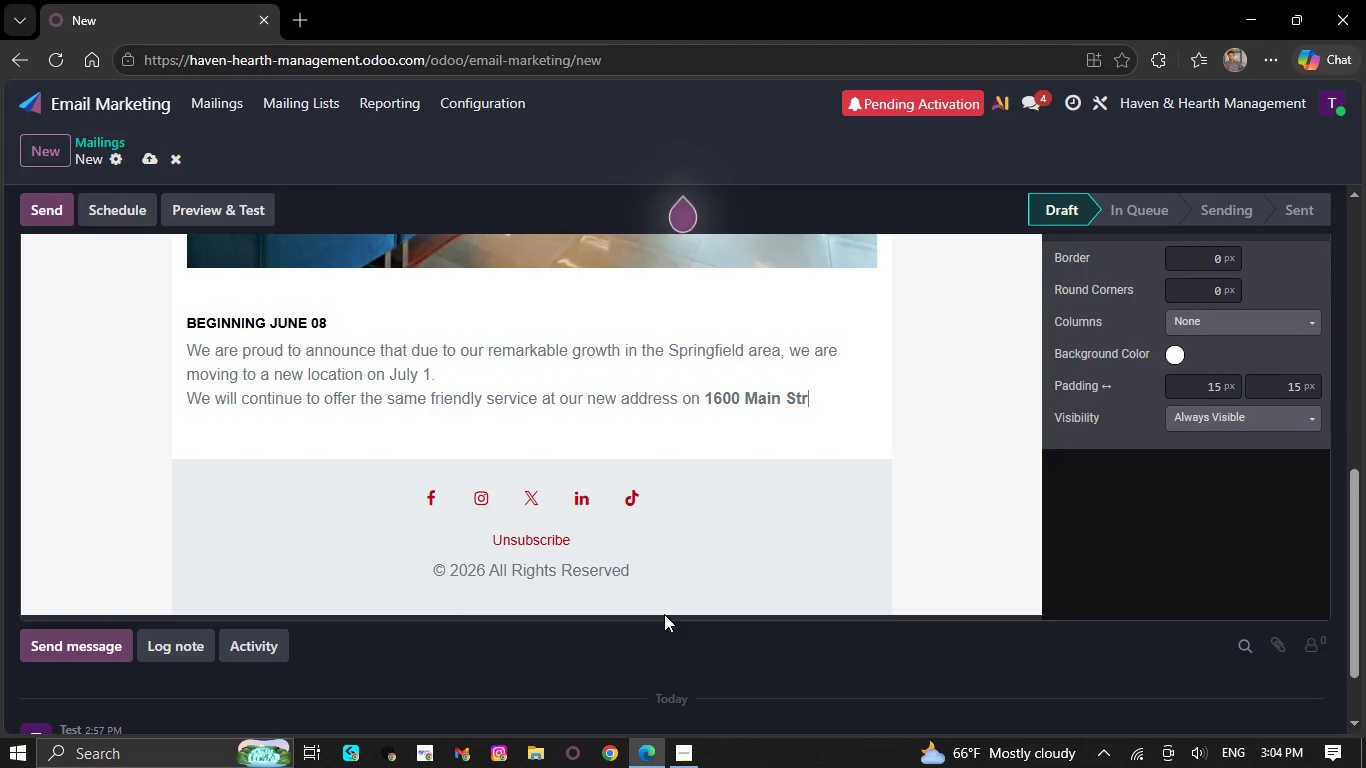 
key(Backspace)
 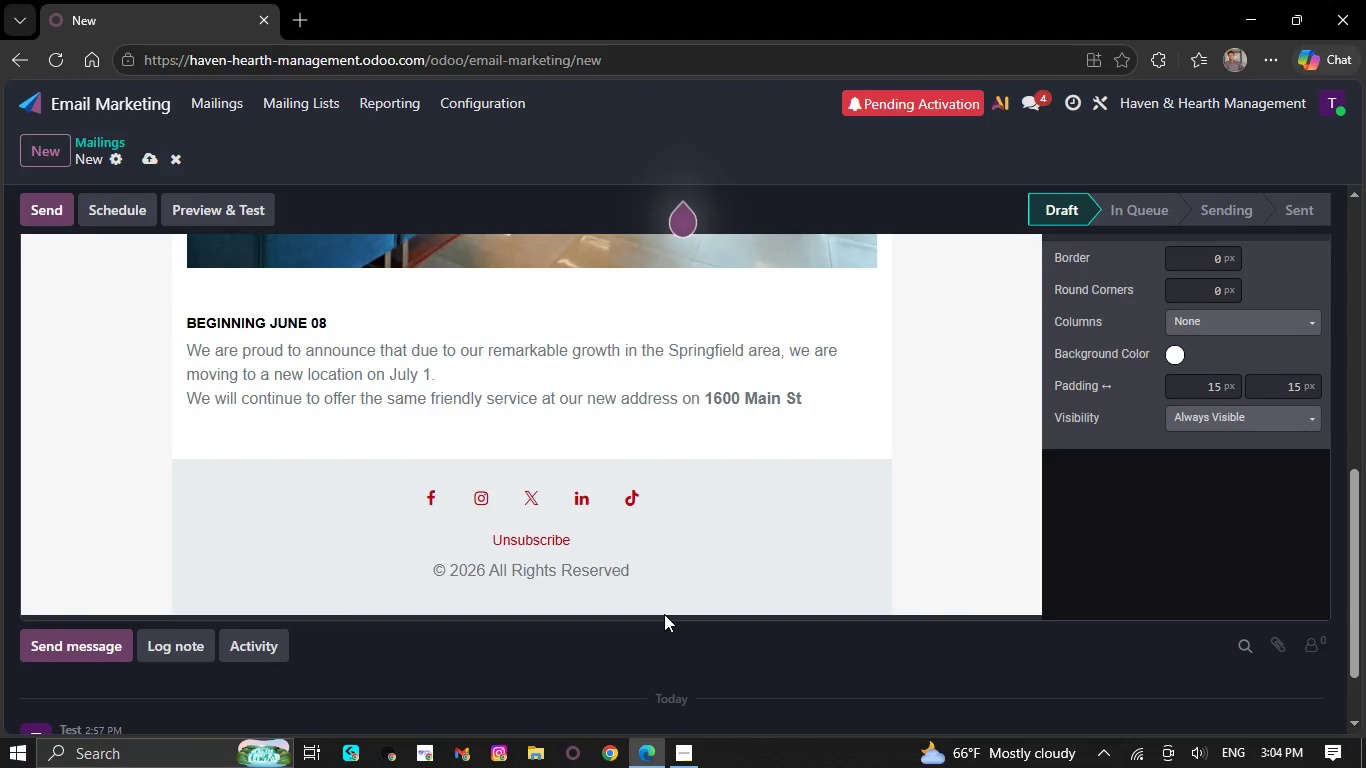 
wait(5.77)
 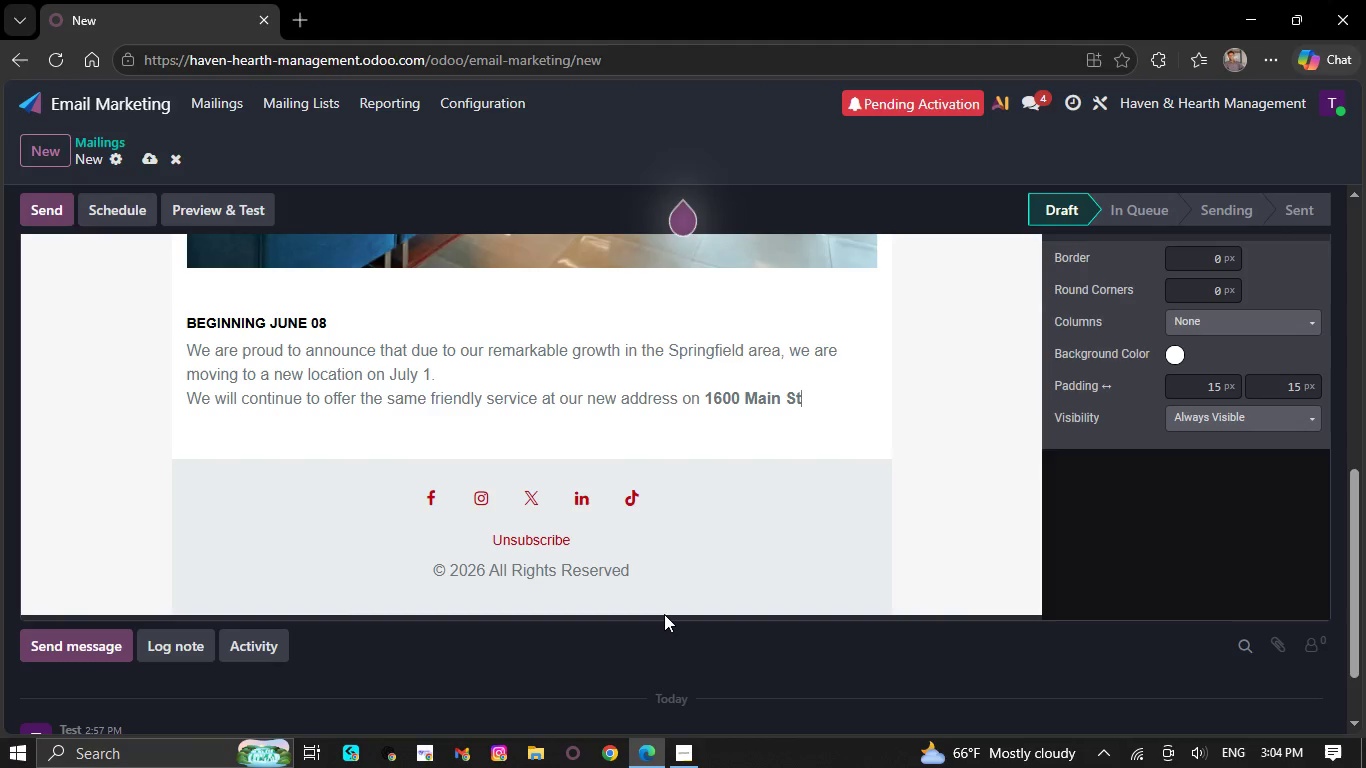 
key(Backspace)
 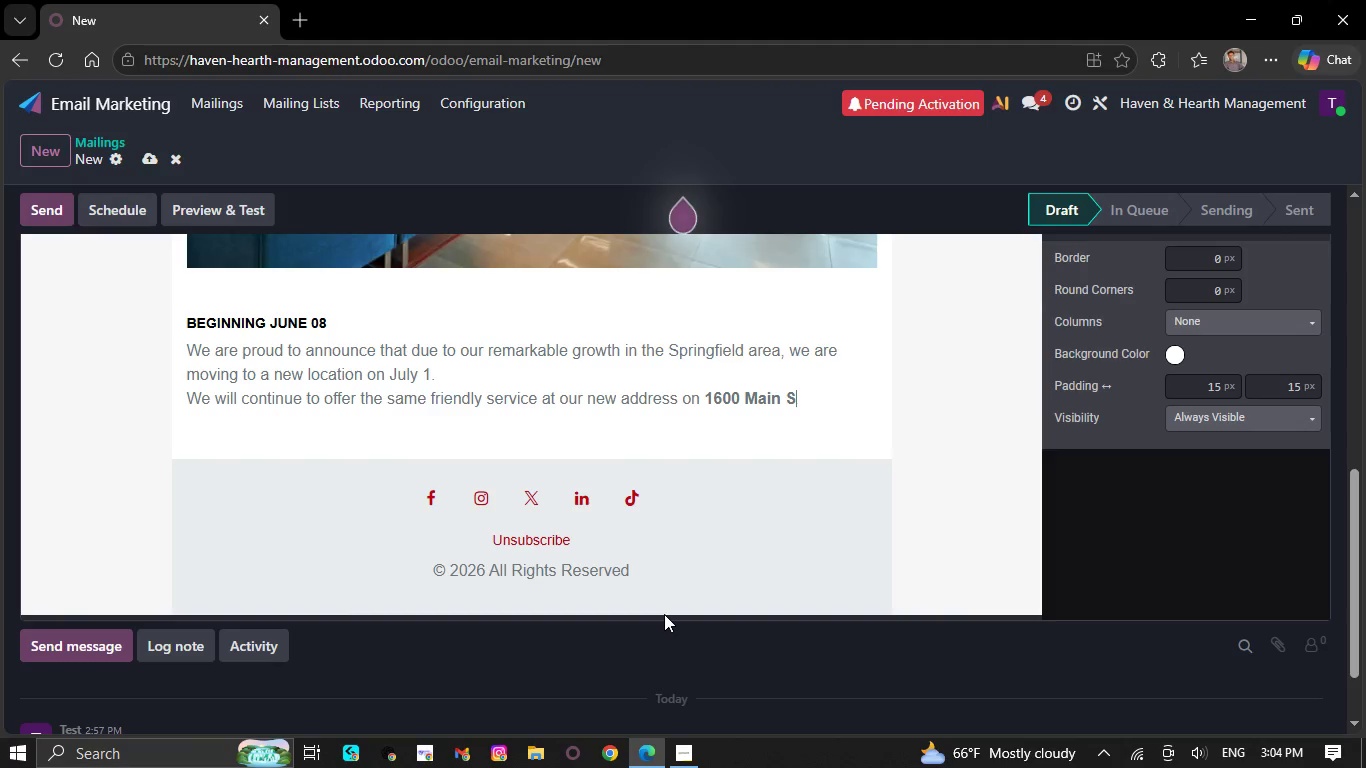 
key(Backspace)
 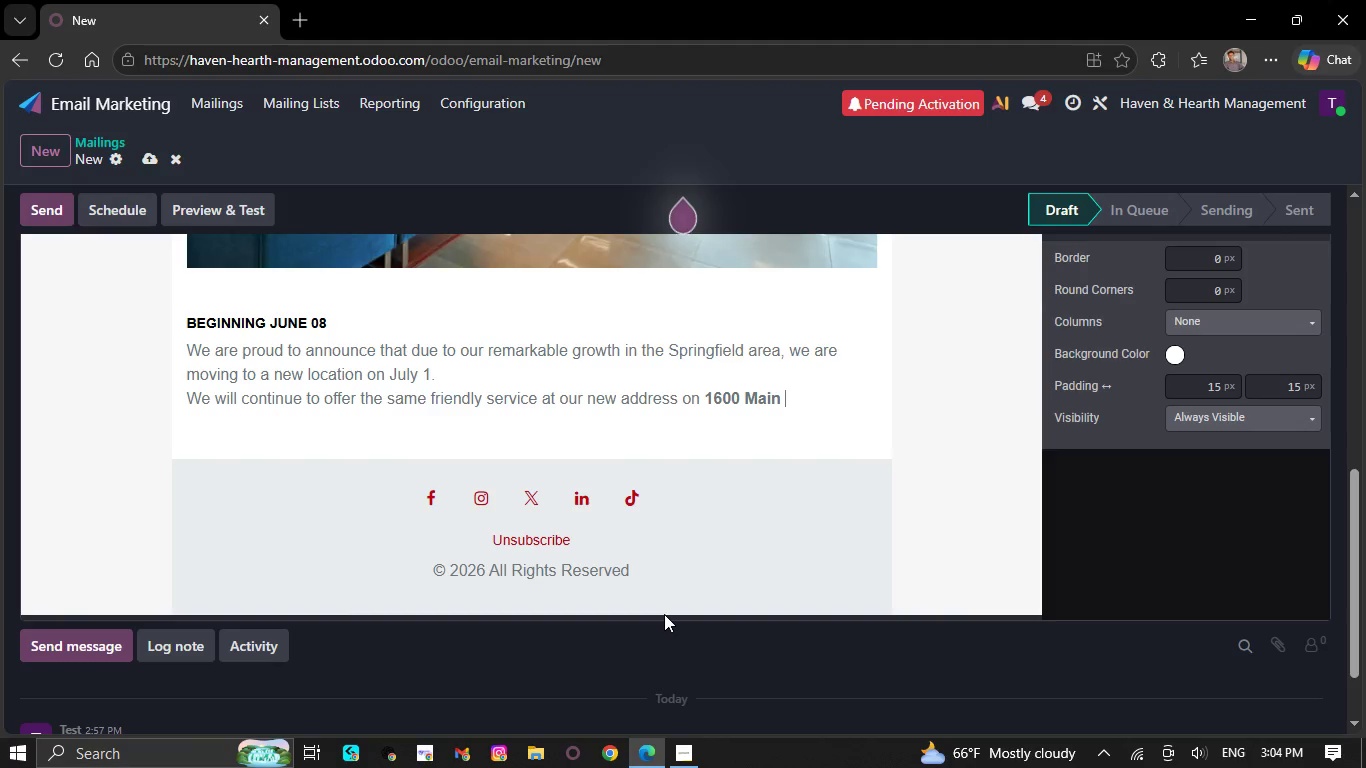 
key(Backspace)
 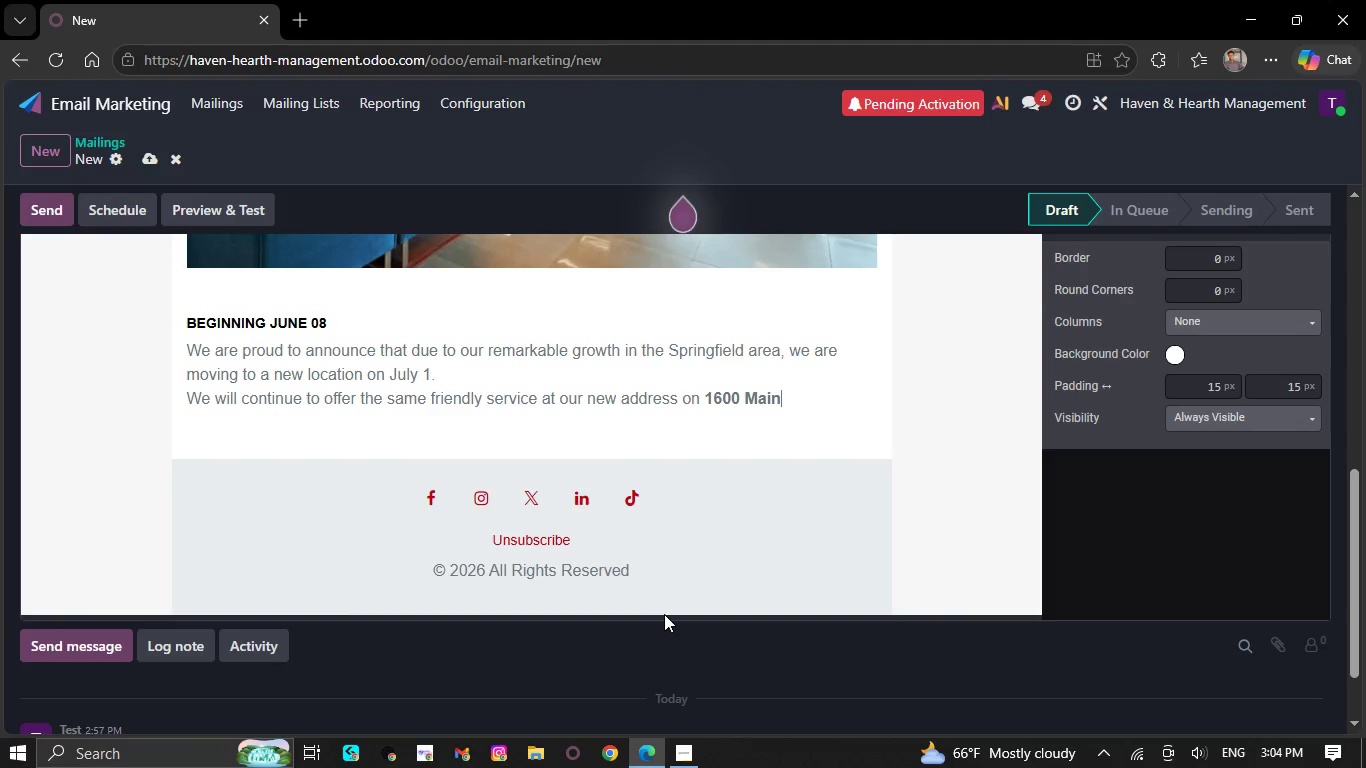 
key(Backspace)
 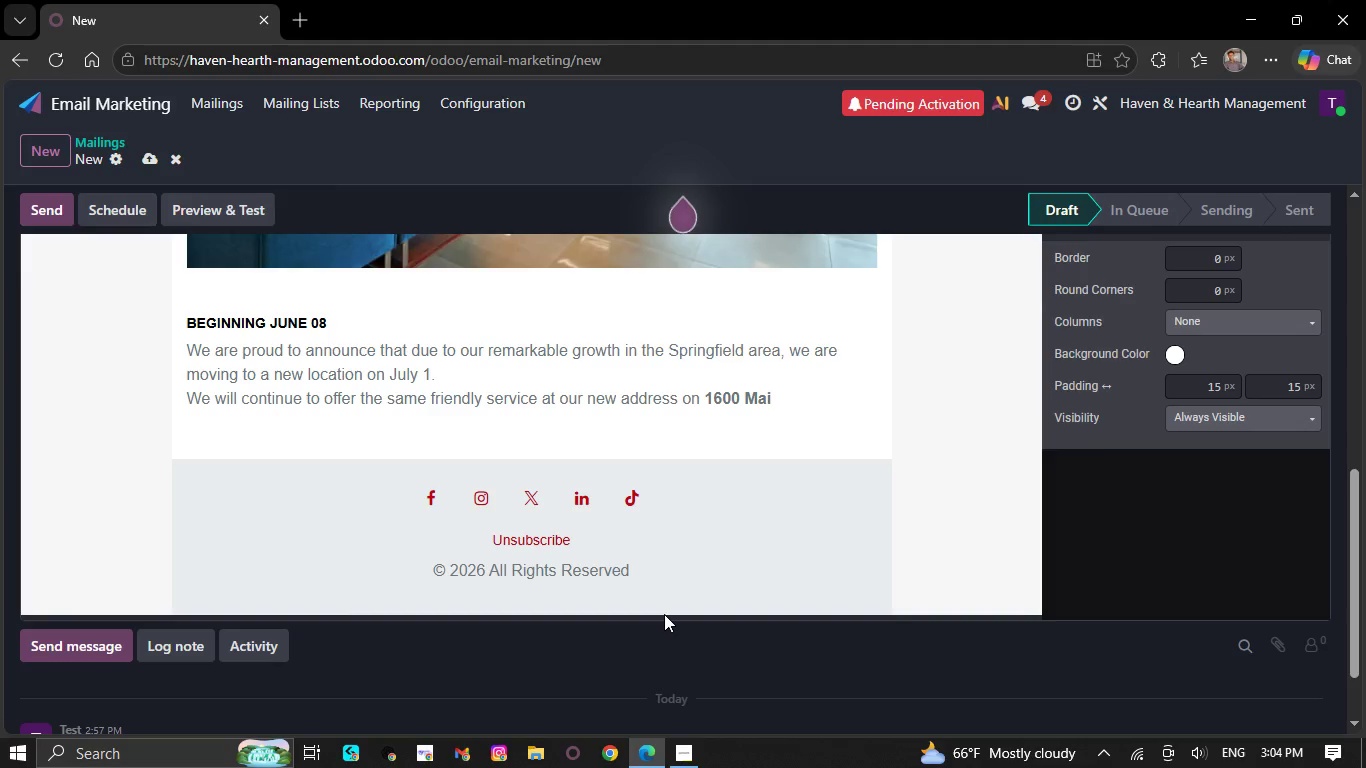 
key(Backspace)
 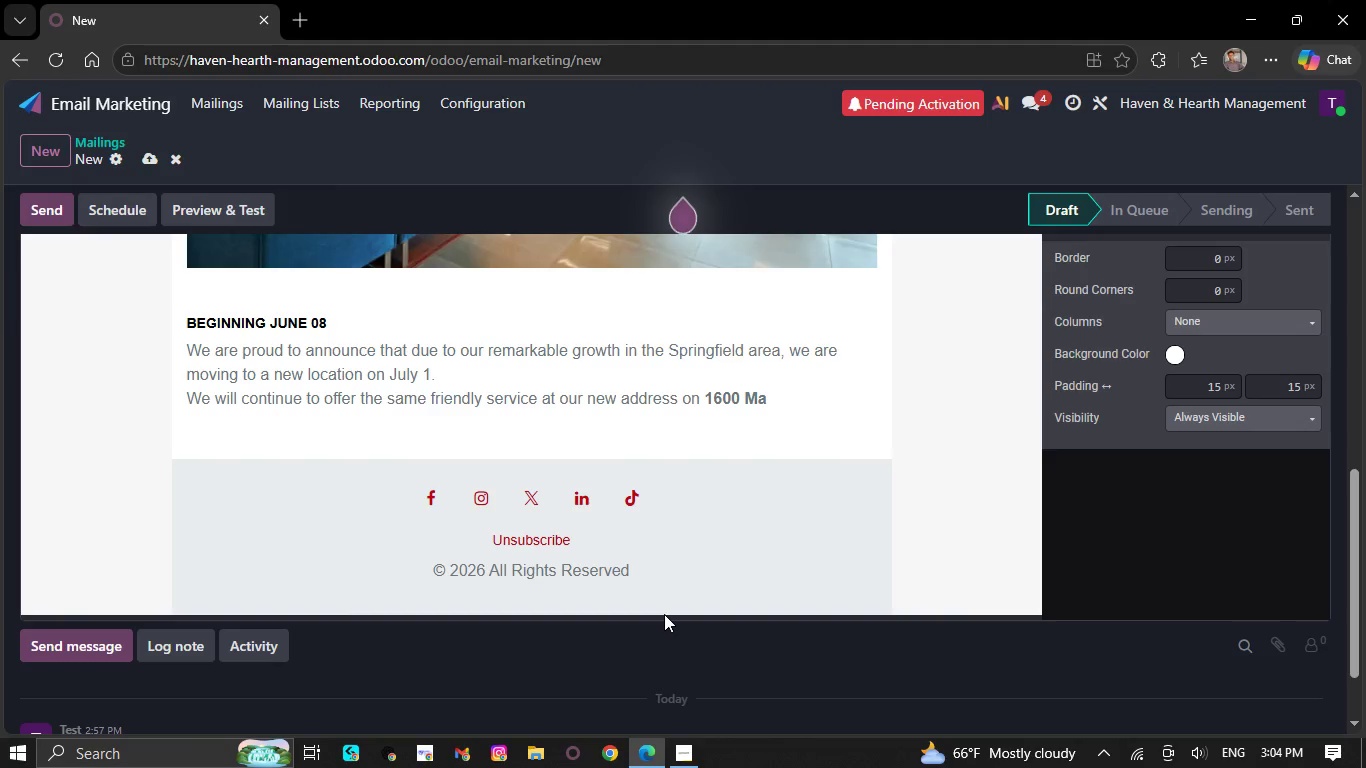 
key(Backspace)
 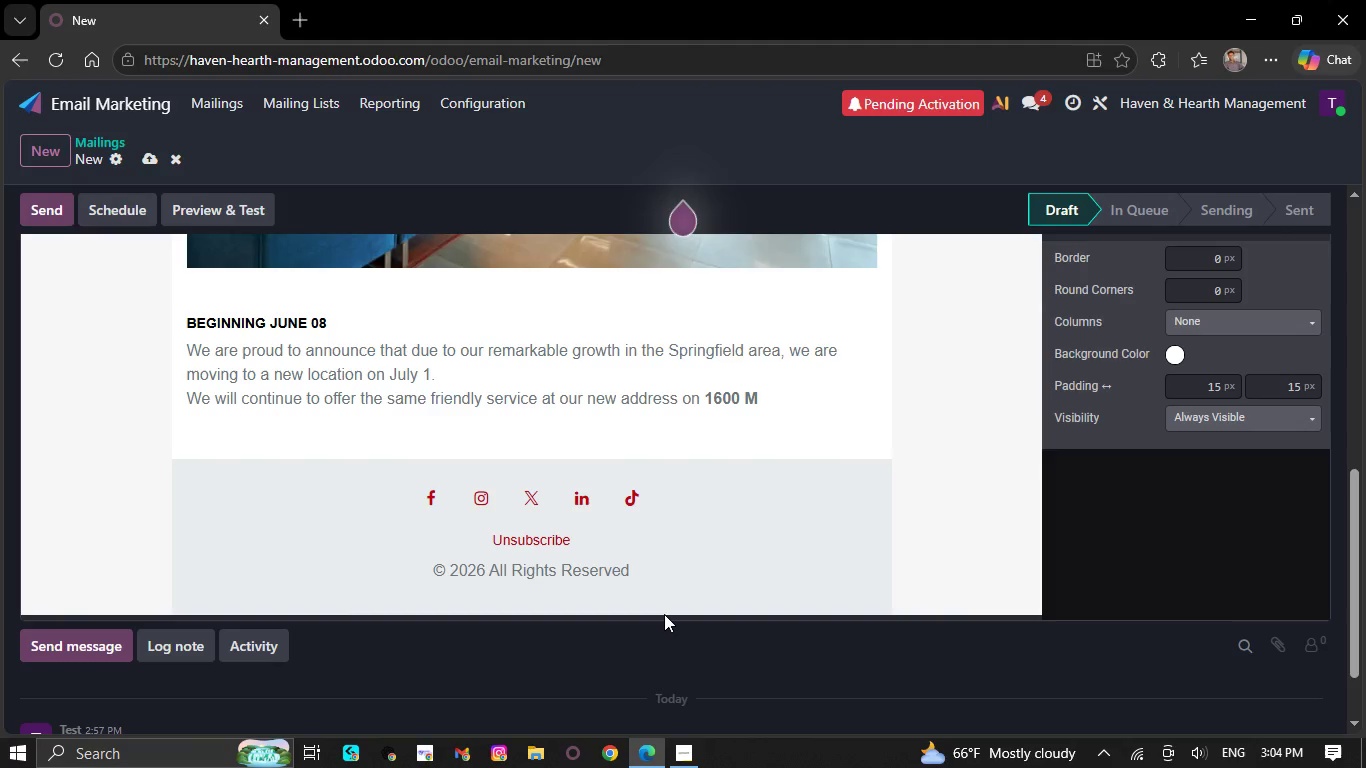 
key(Backspace)
 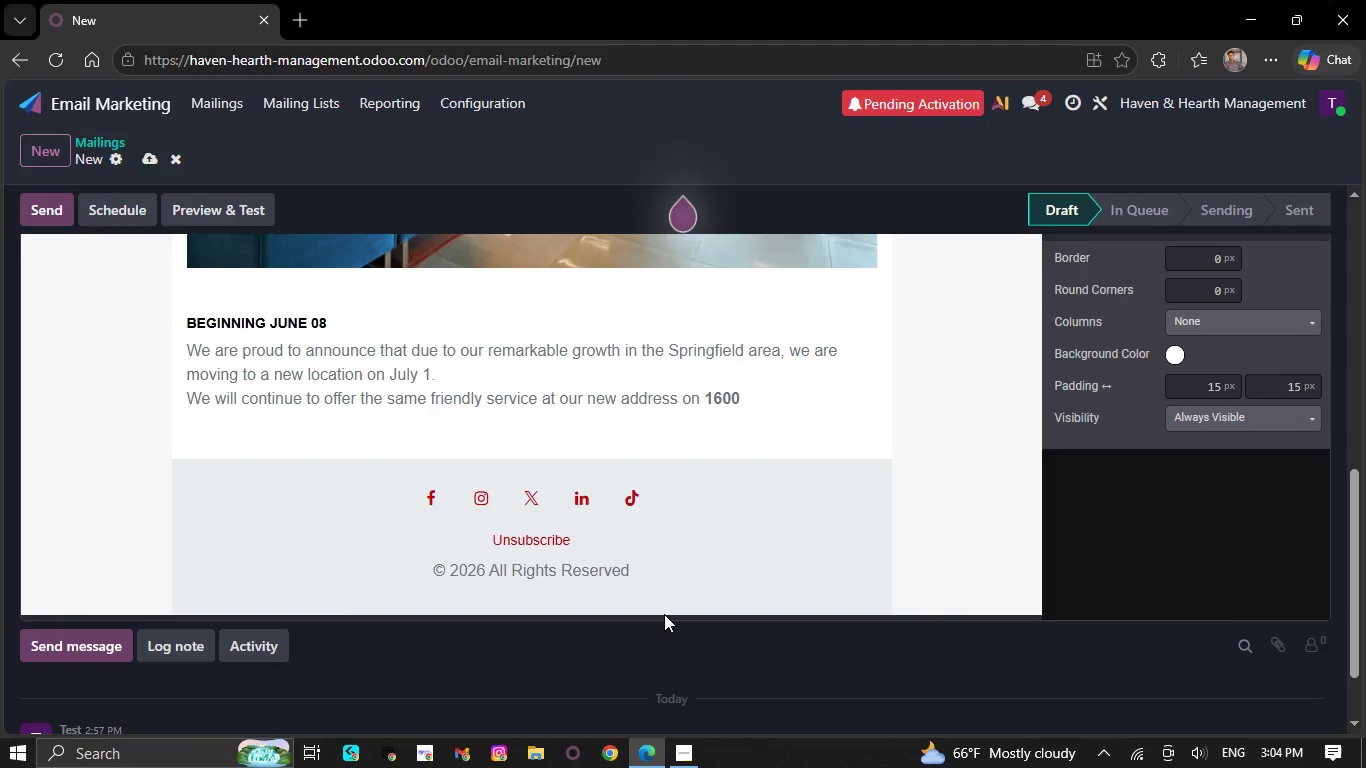 
key(Backspace)
 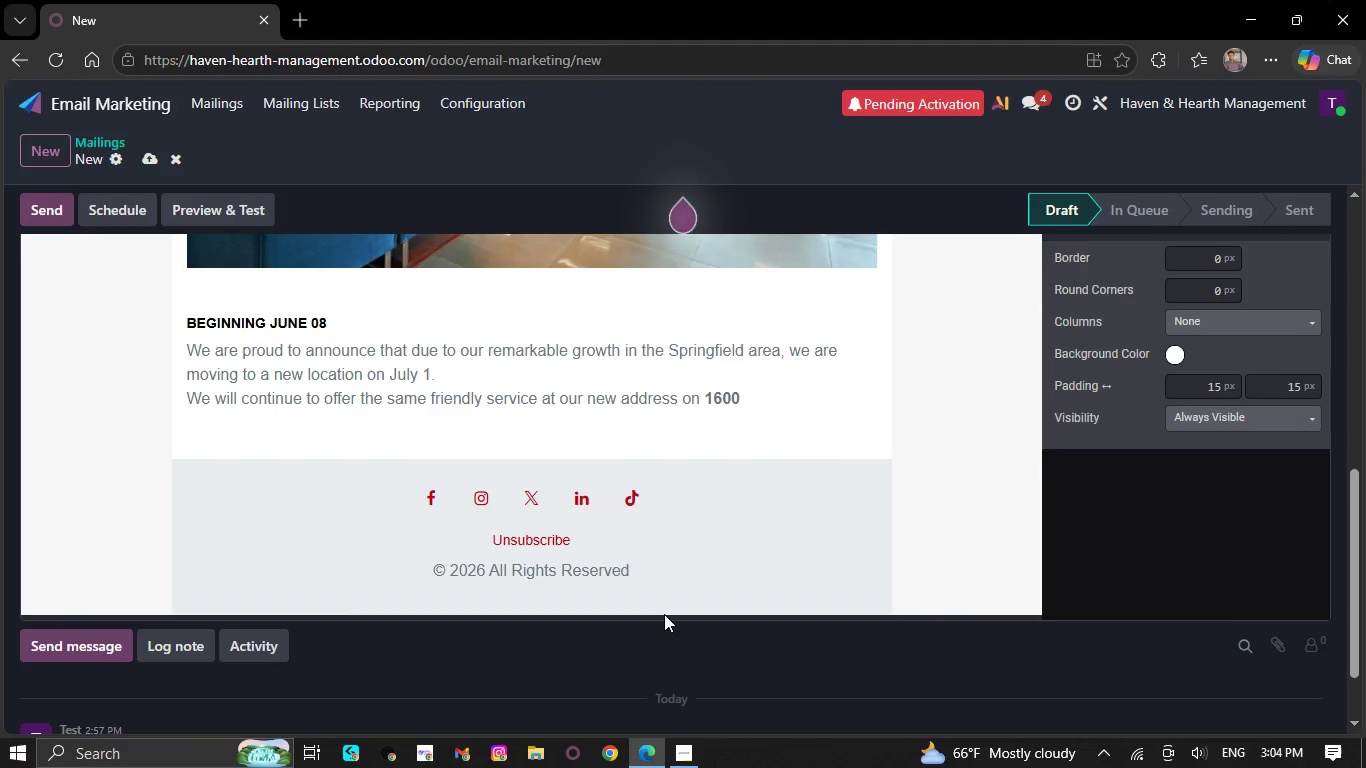 
key(Backspace)
 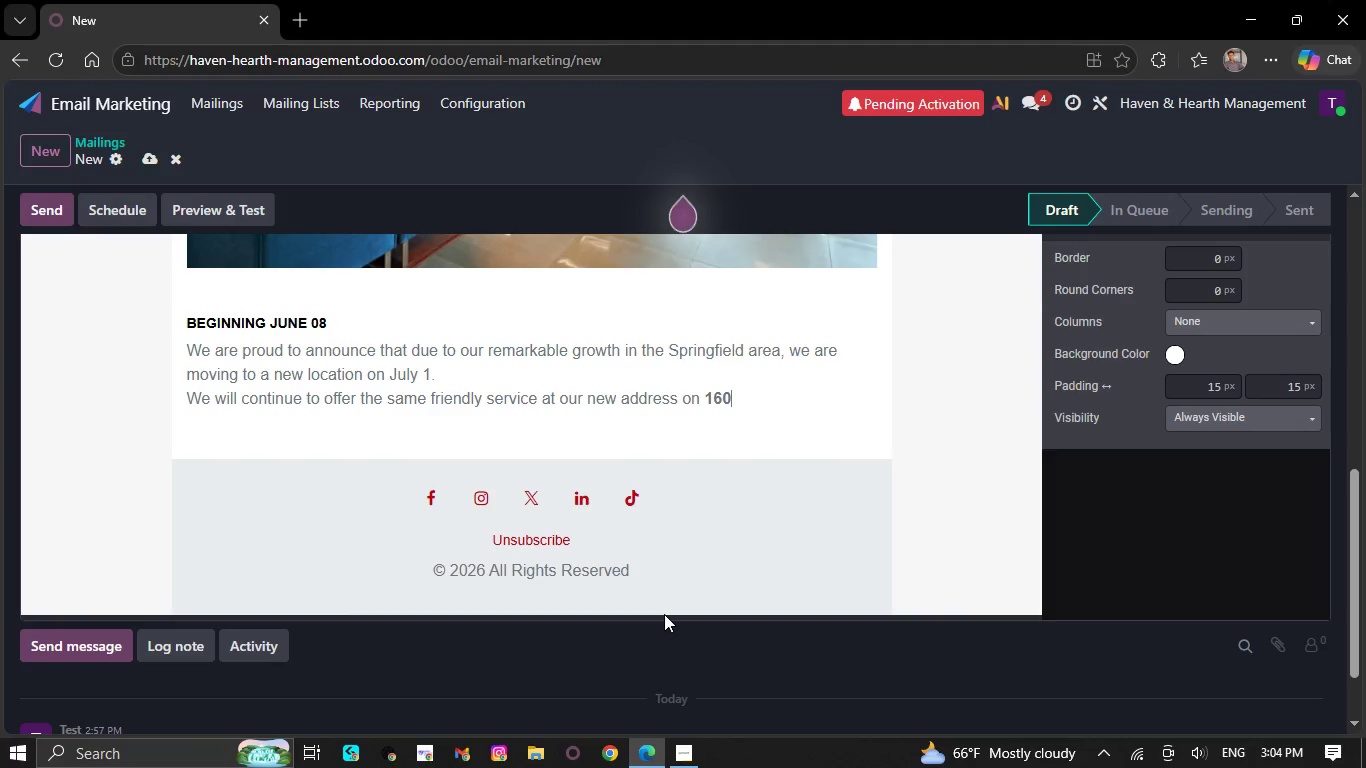 
key(Backspace)
 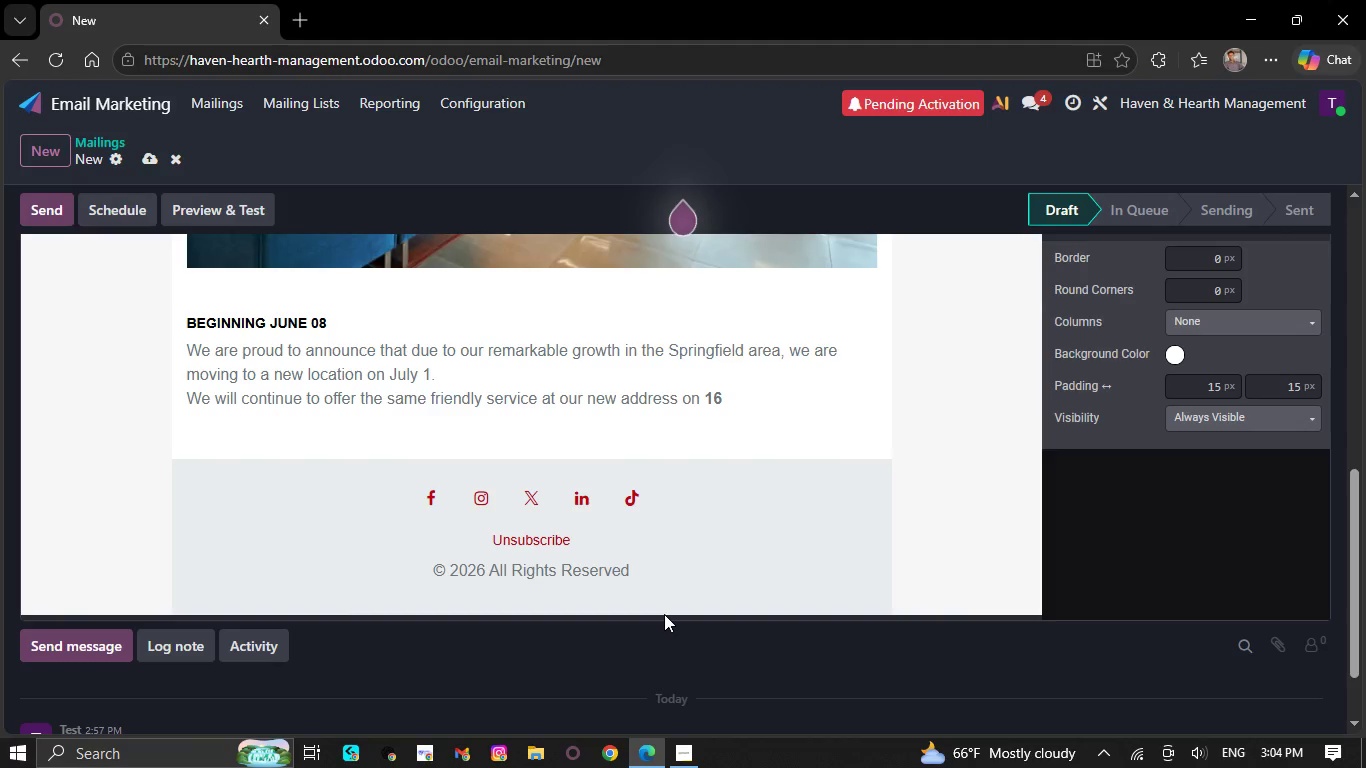 
key(Backspace)
 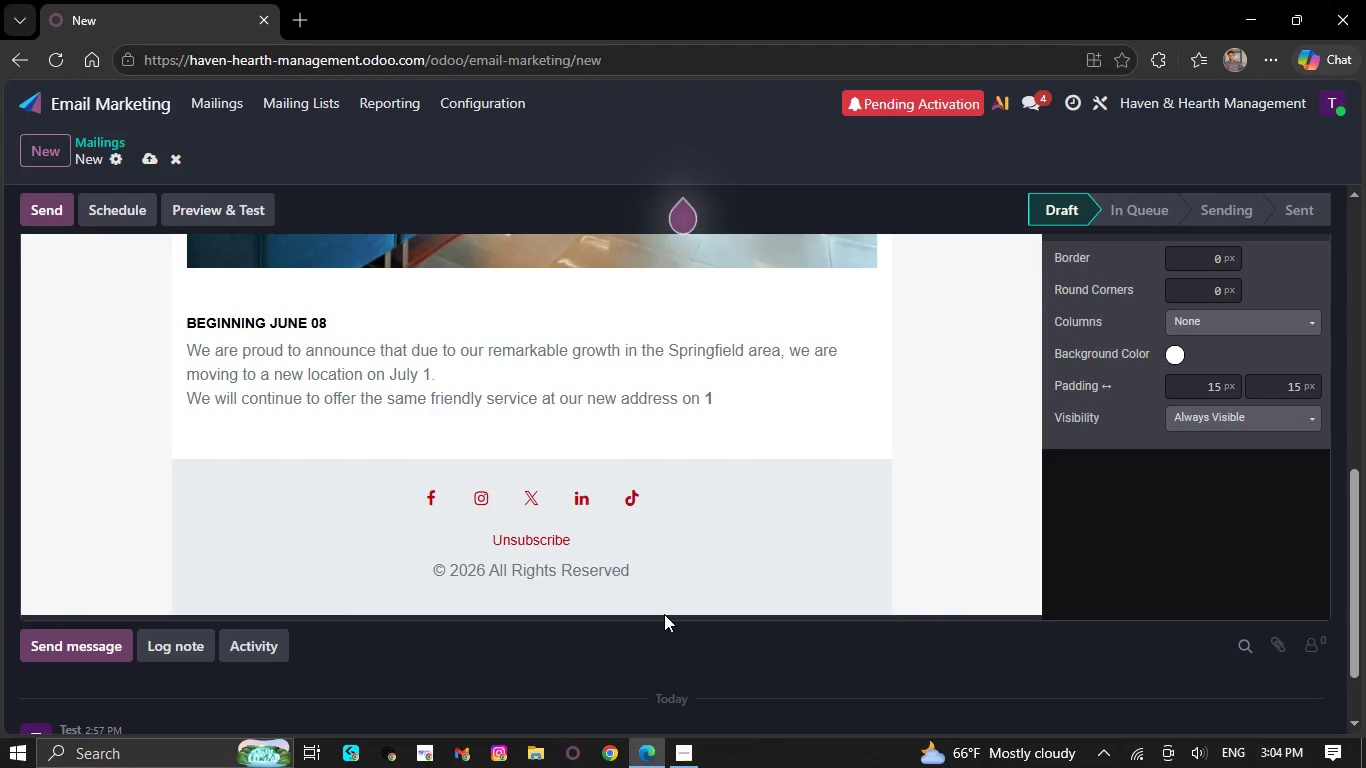 
key(Backspace)
 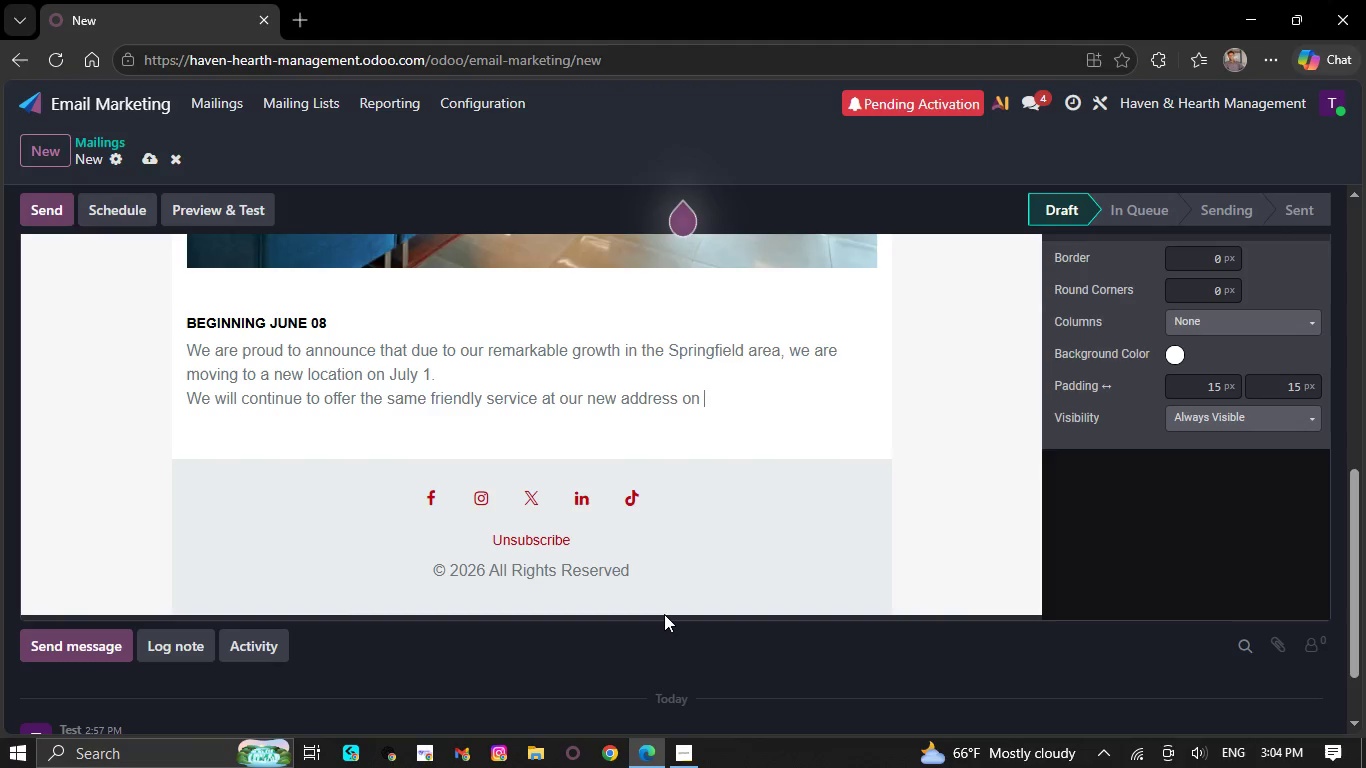 
key(Backspace)
 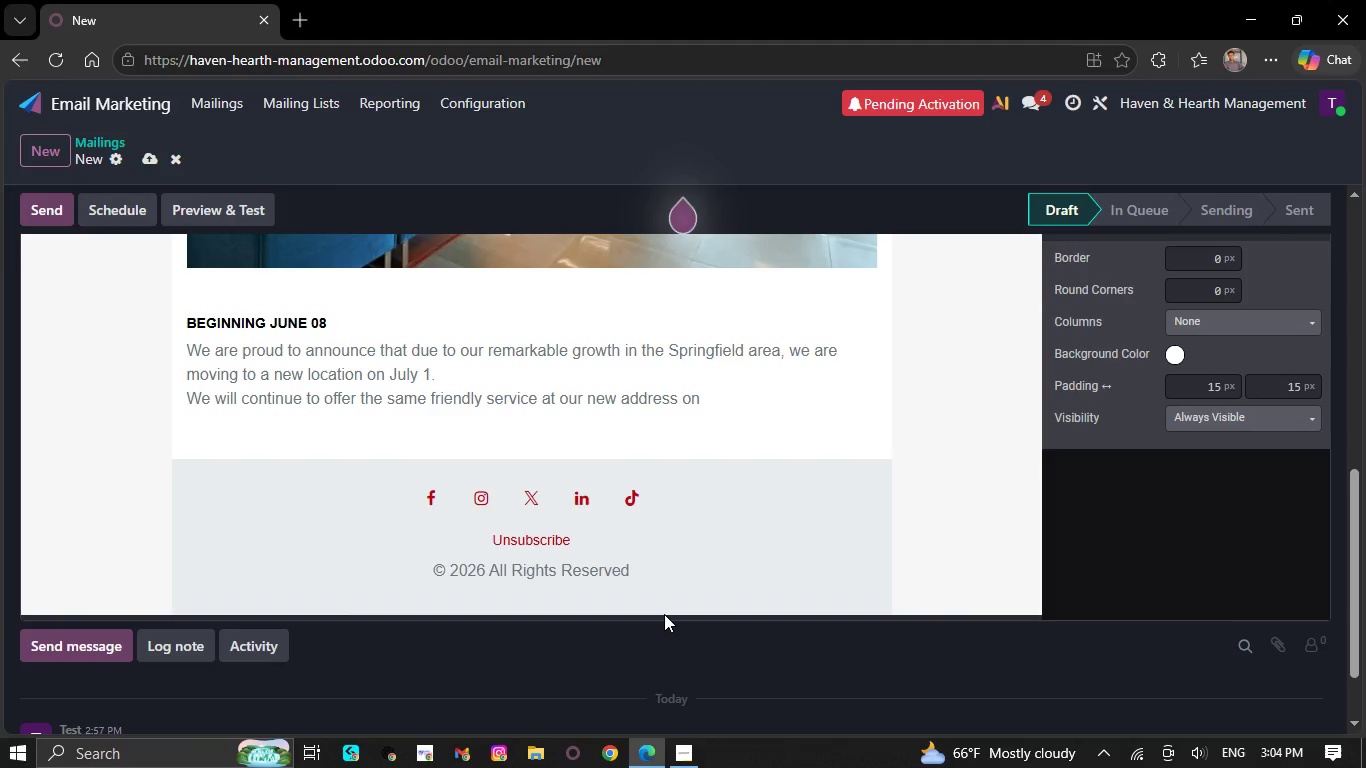 
key(Backspace)
 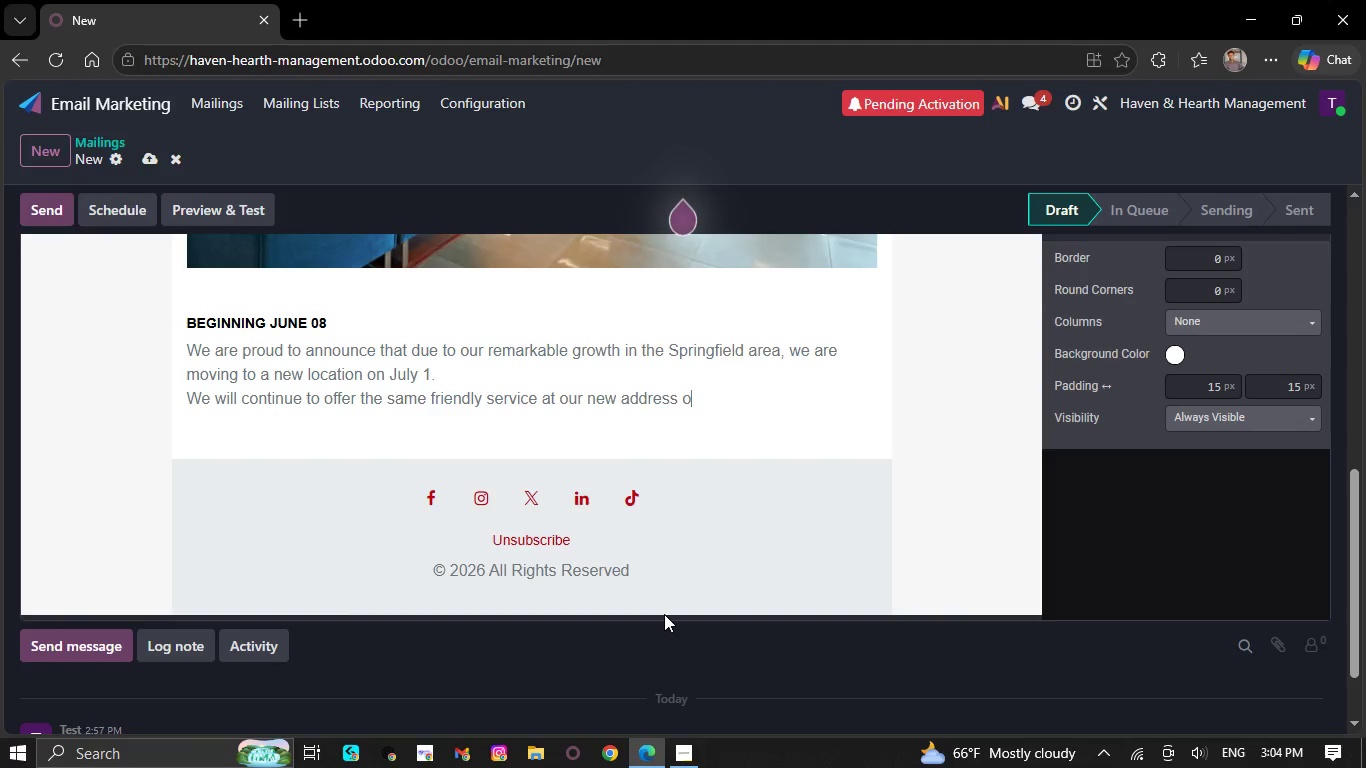 
key(Backspace)
 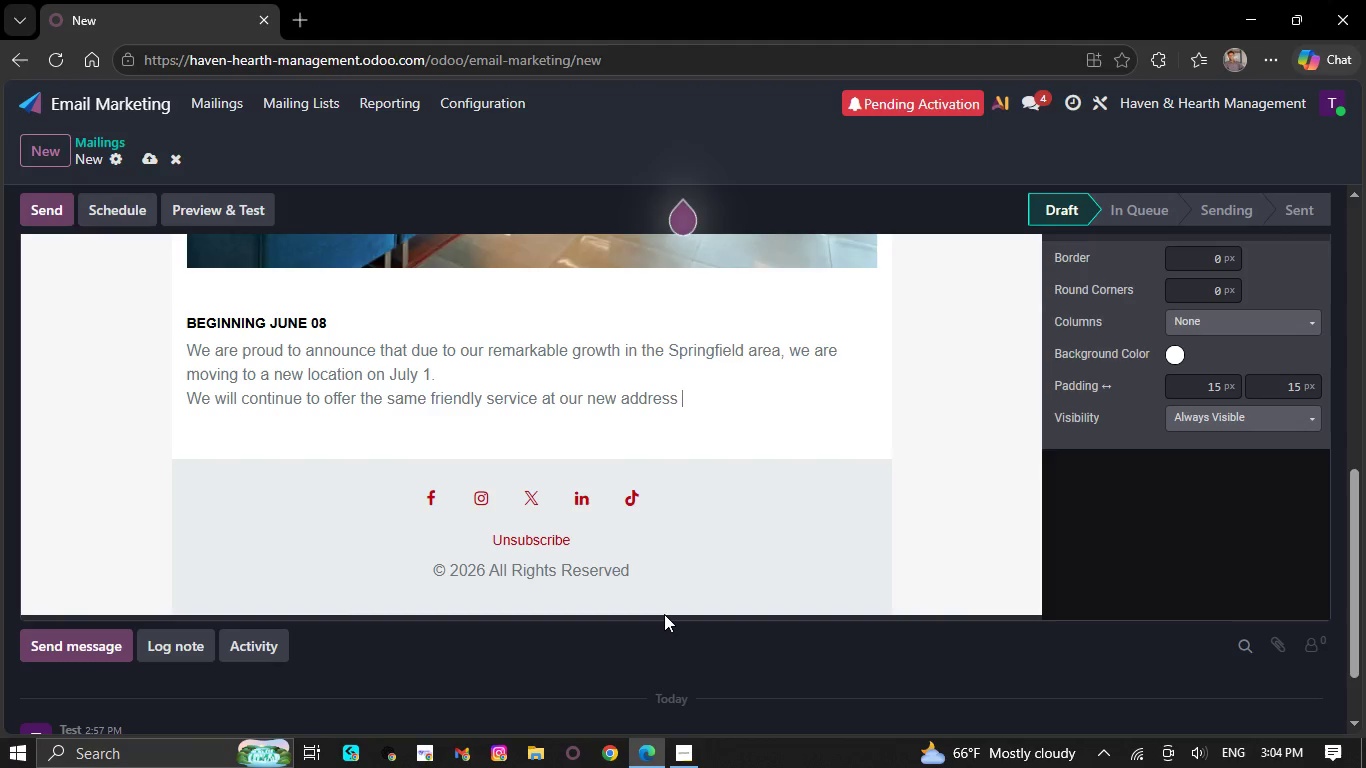 
key(Backspace)
 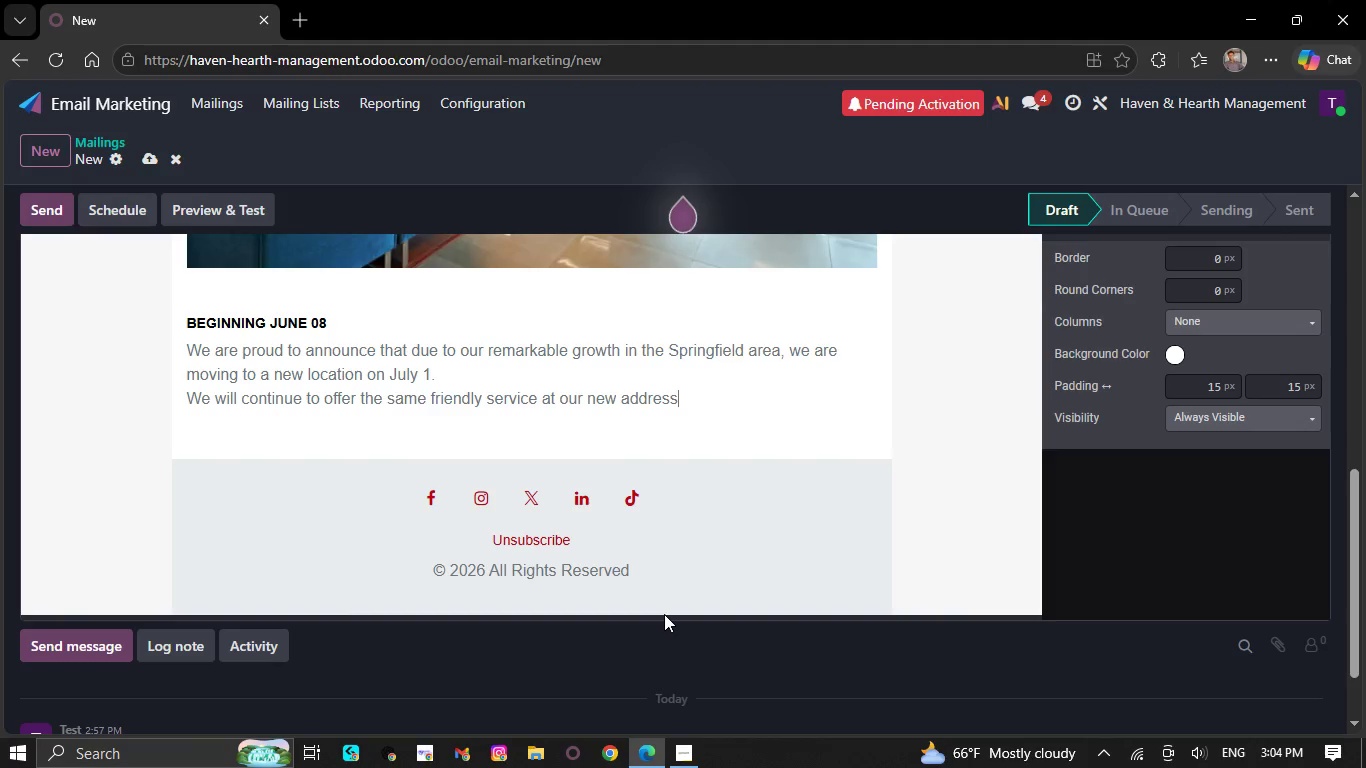 
key(Backspace)
 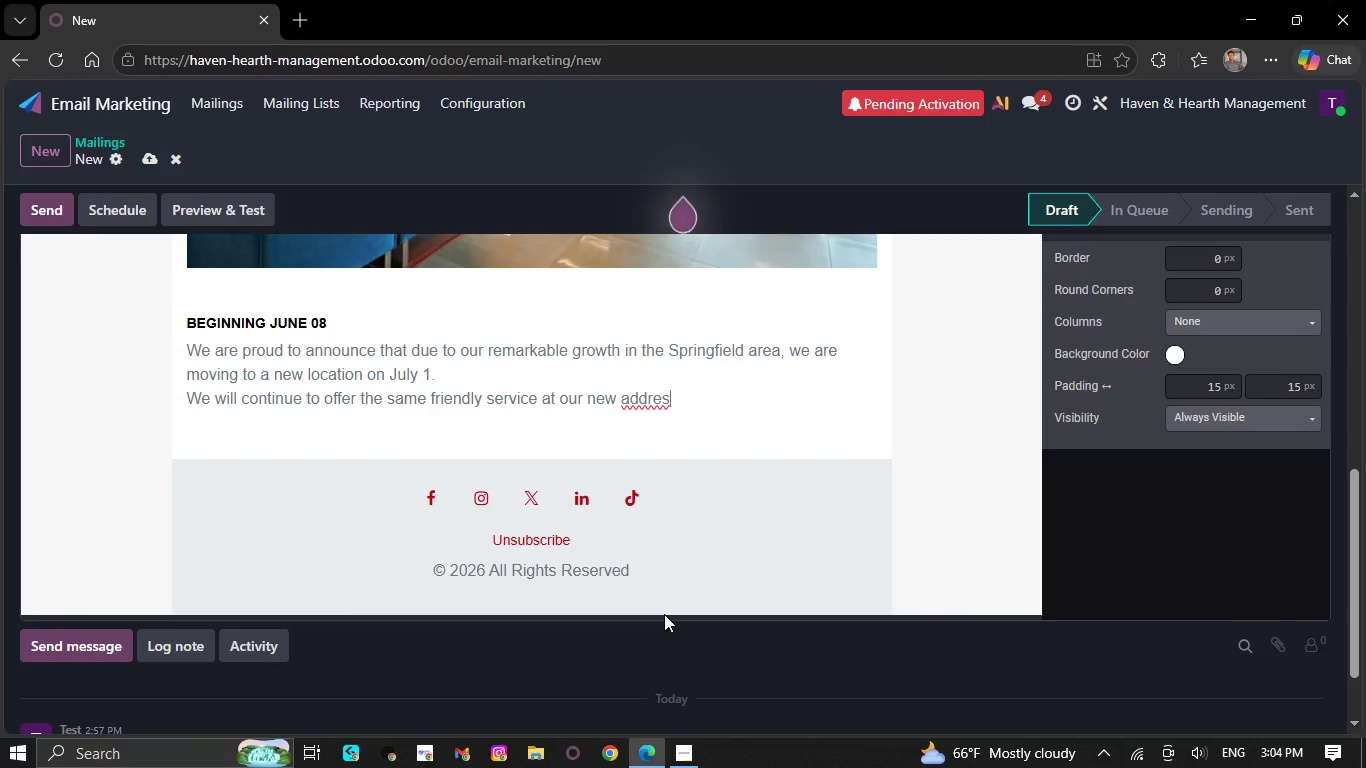 
key(Backspace)
 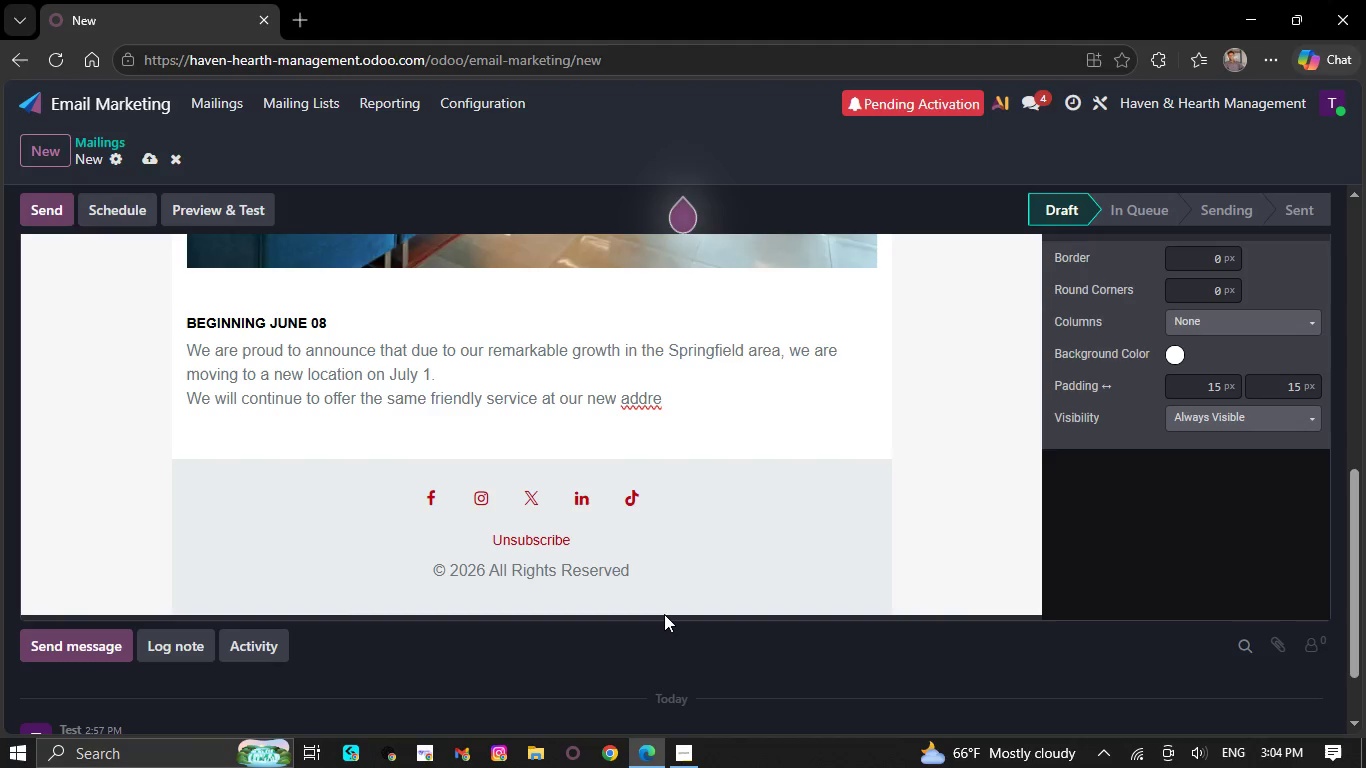 
key(Backspace)
 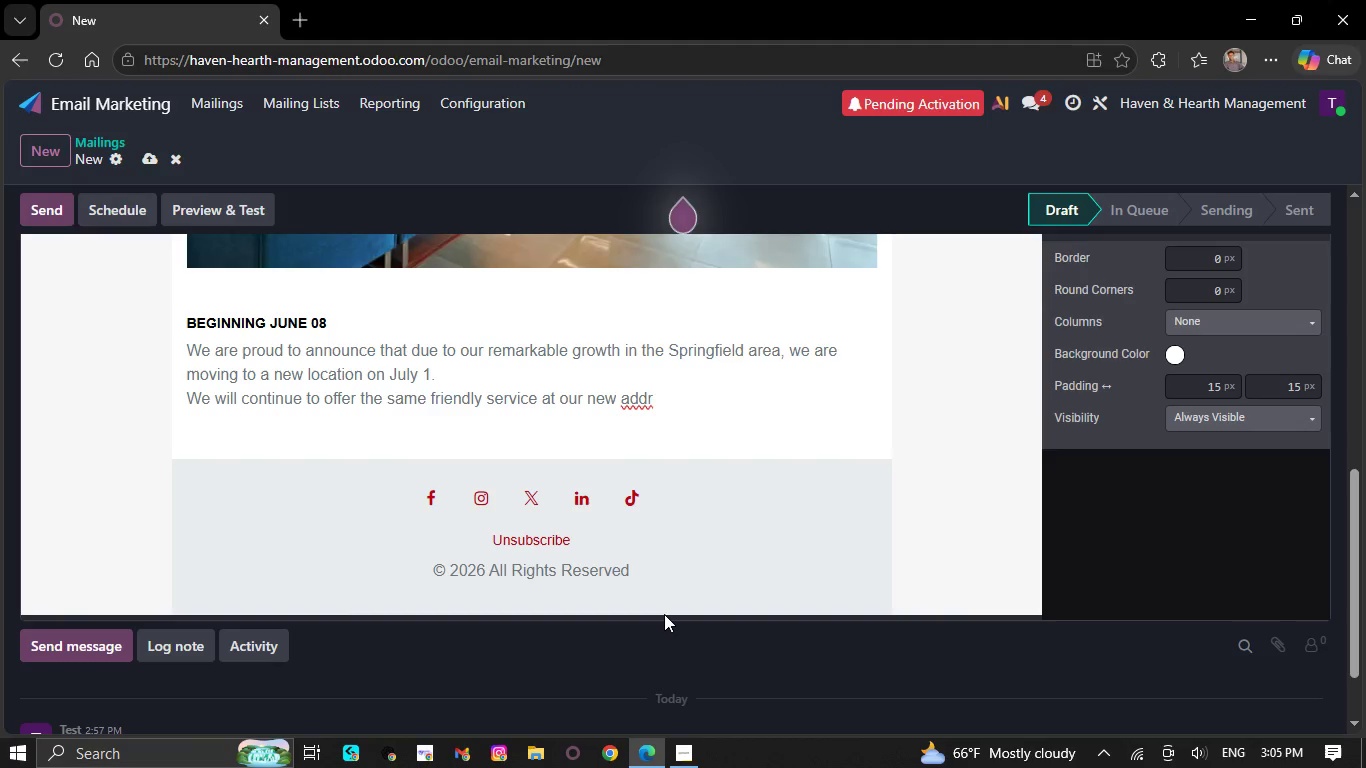 
key(Backspace)
 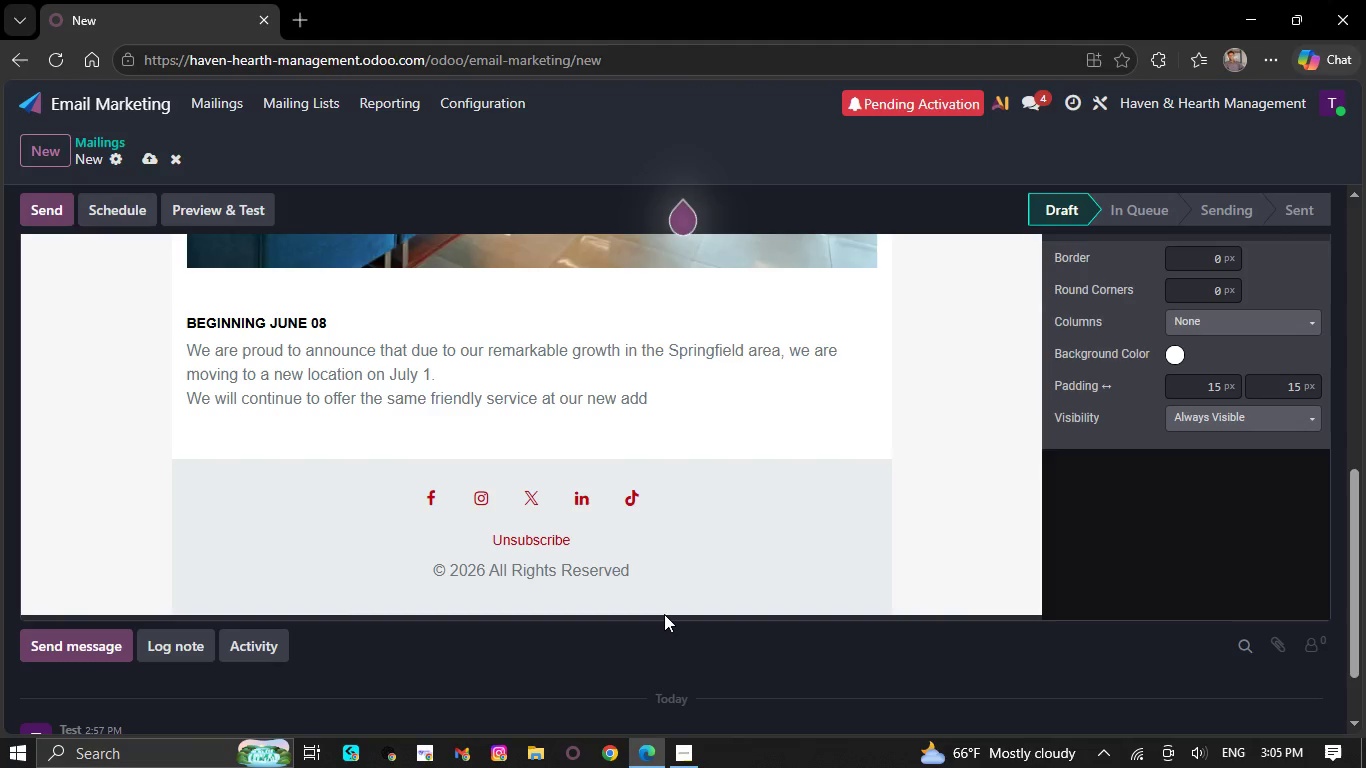 
key(Backspace)
 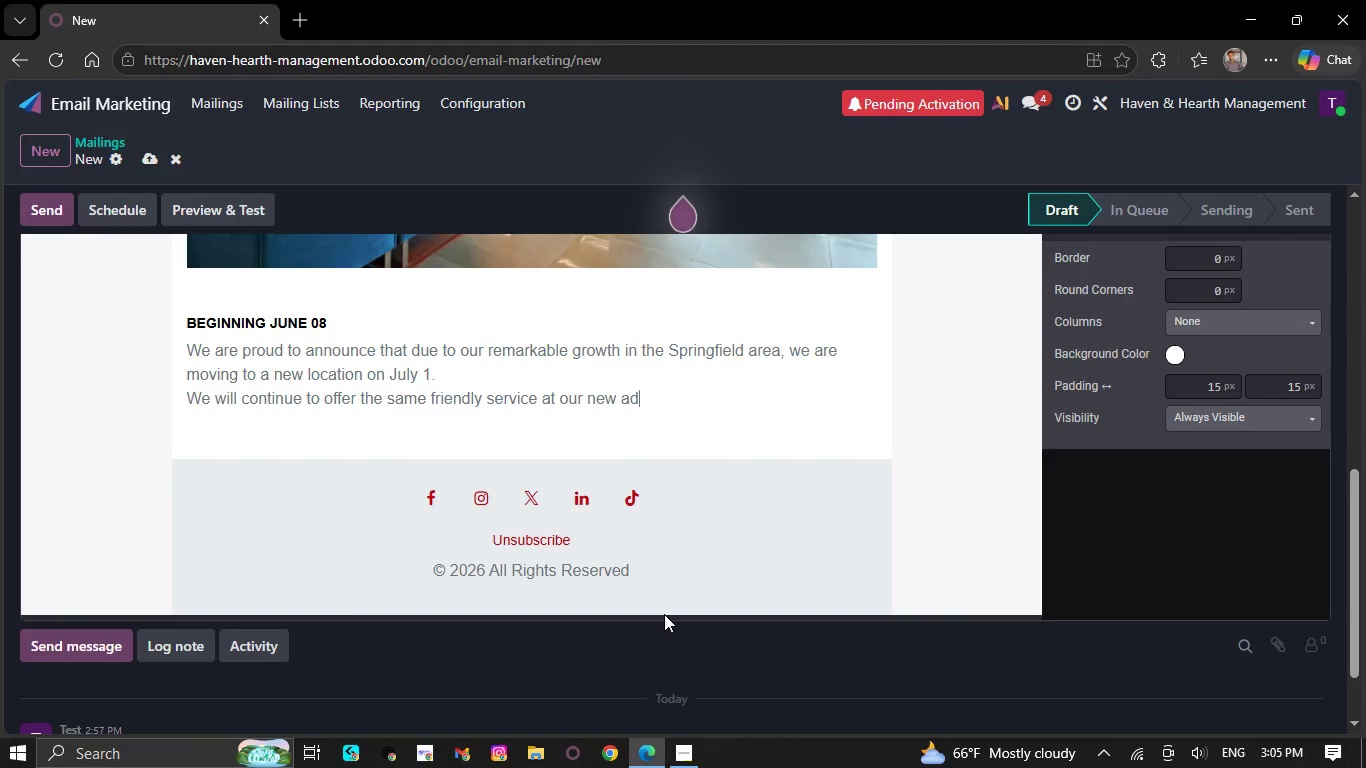 
key(Backspace)
 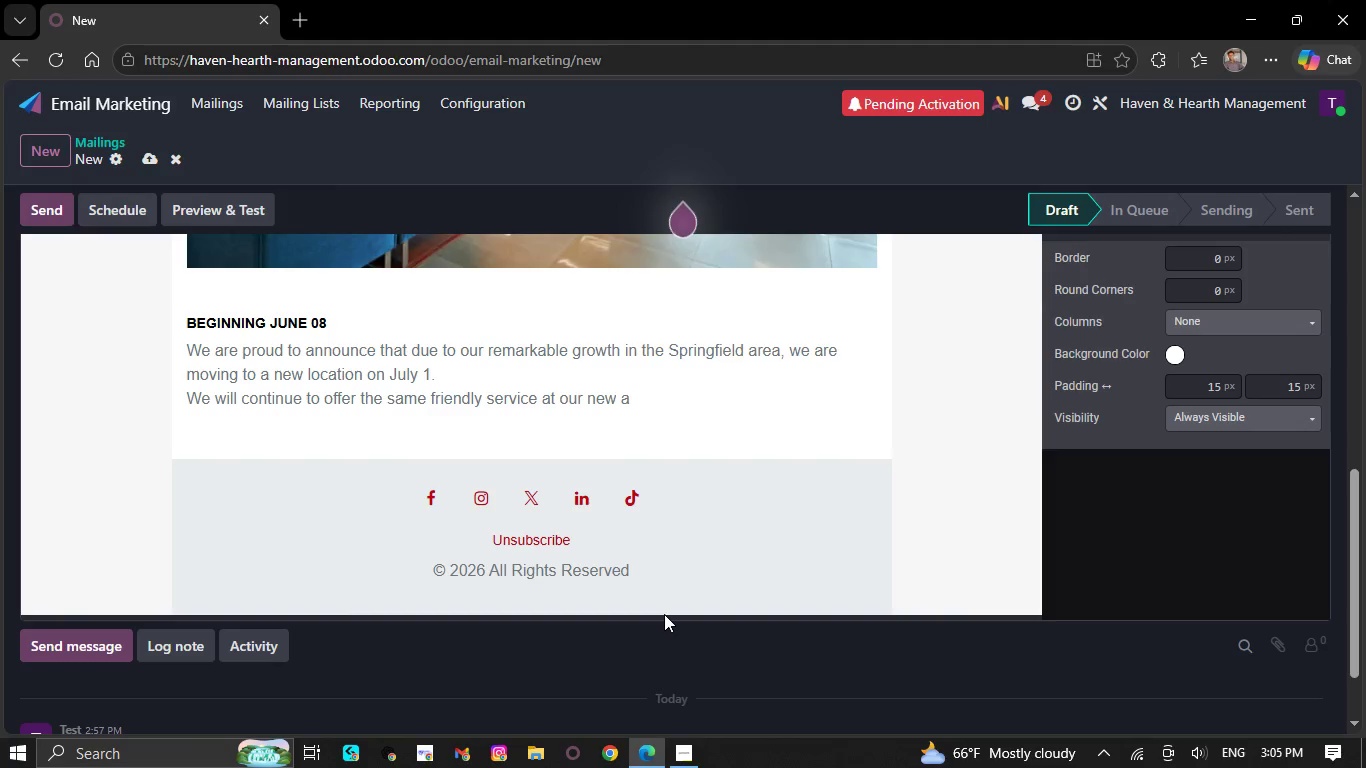 
key(Backspace)
 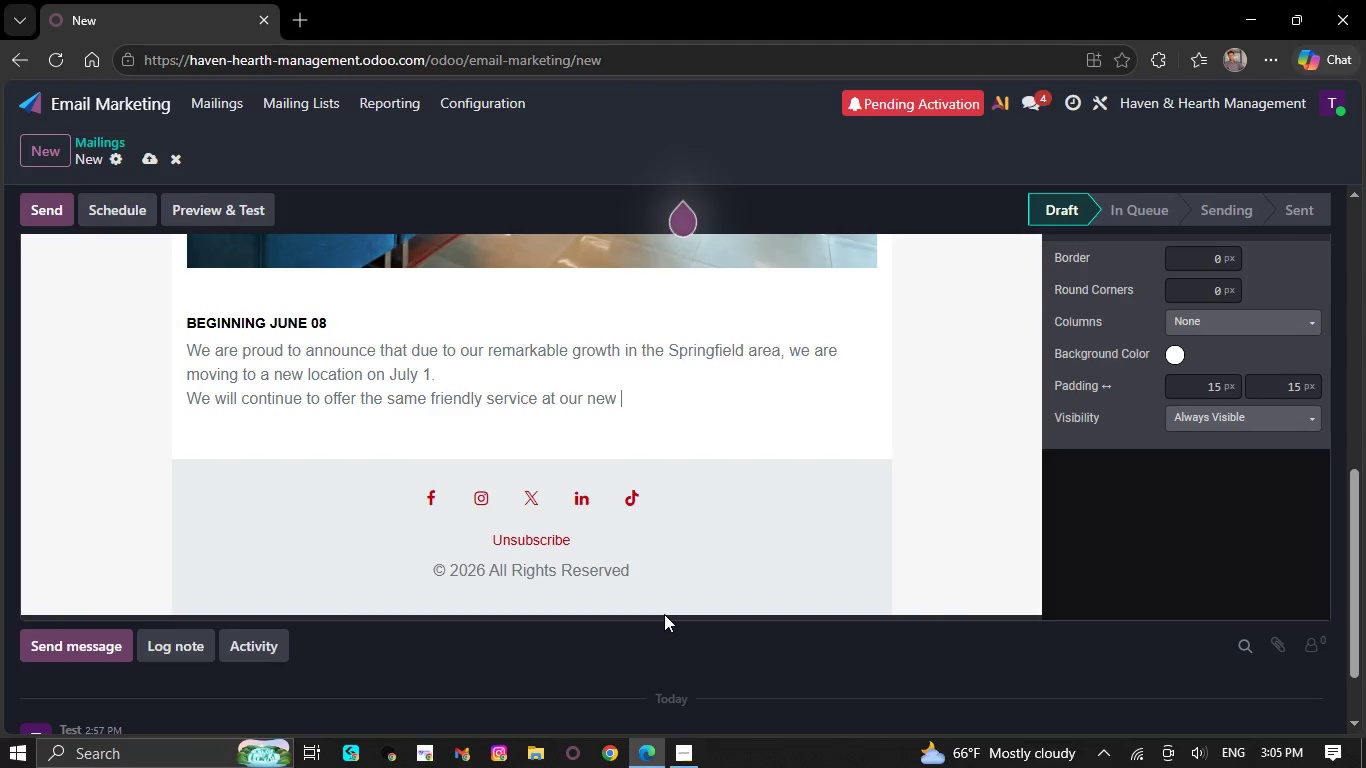 
key(Backspace)
 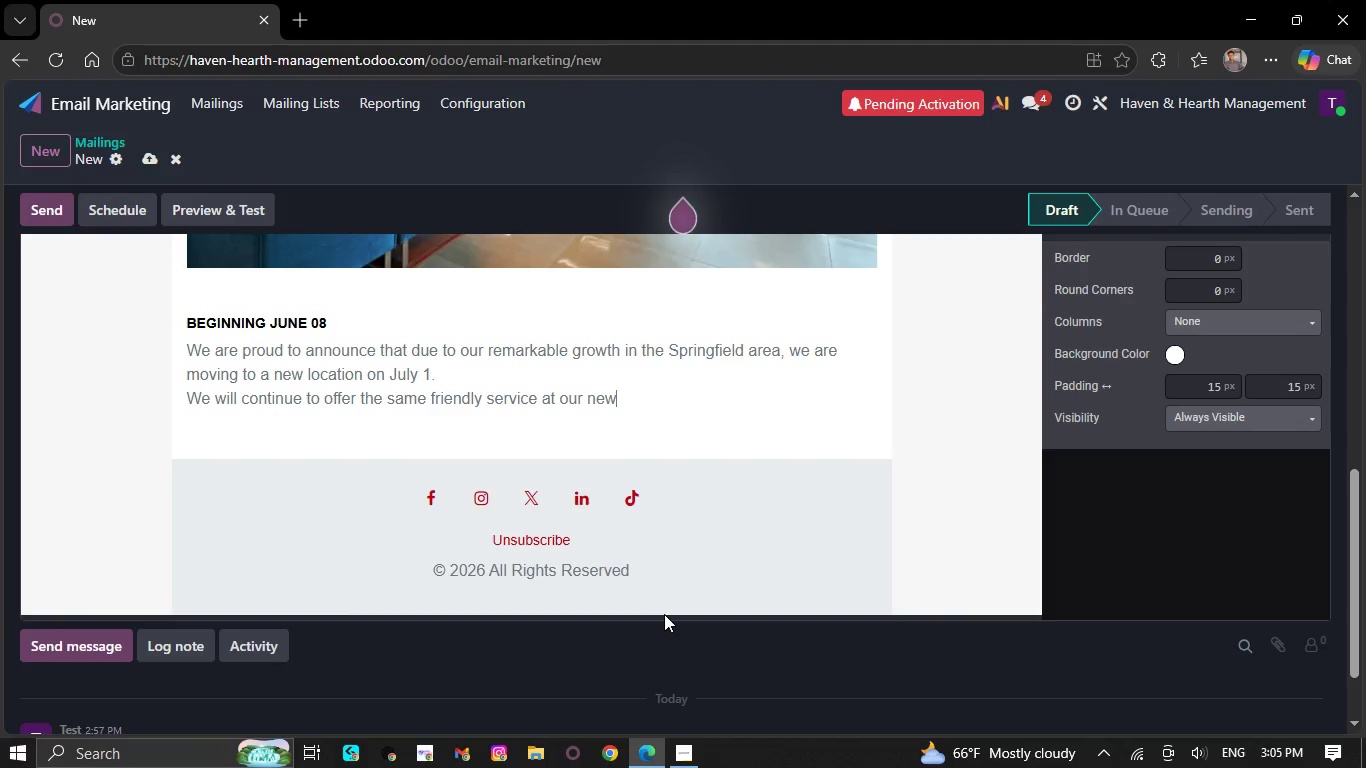 
key(Backspace)
 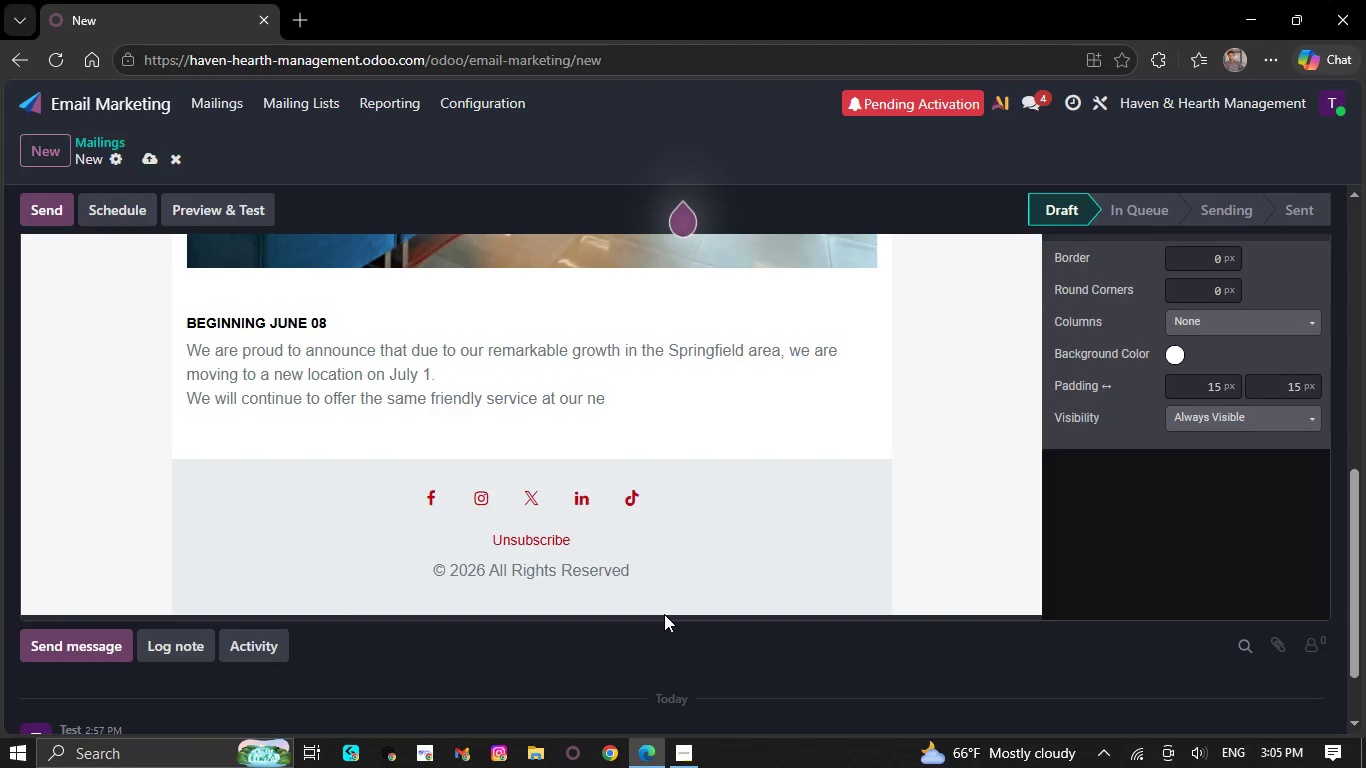 
key(Backspace)
 